 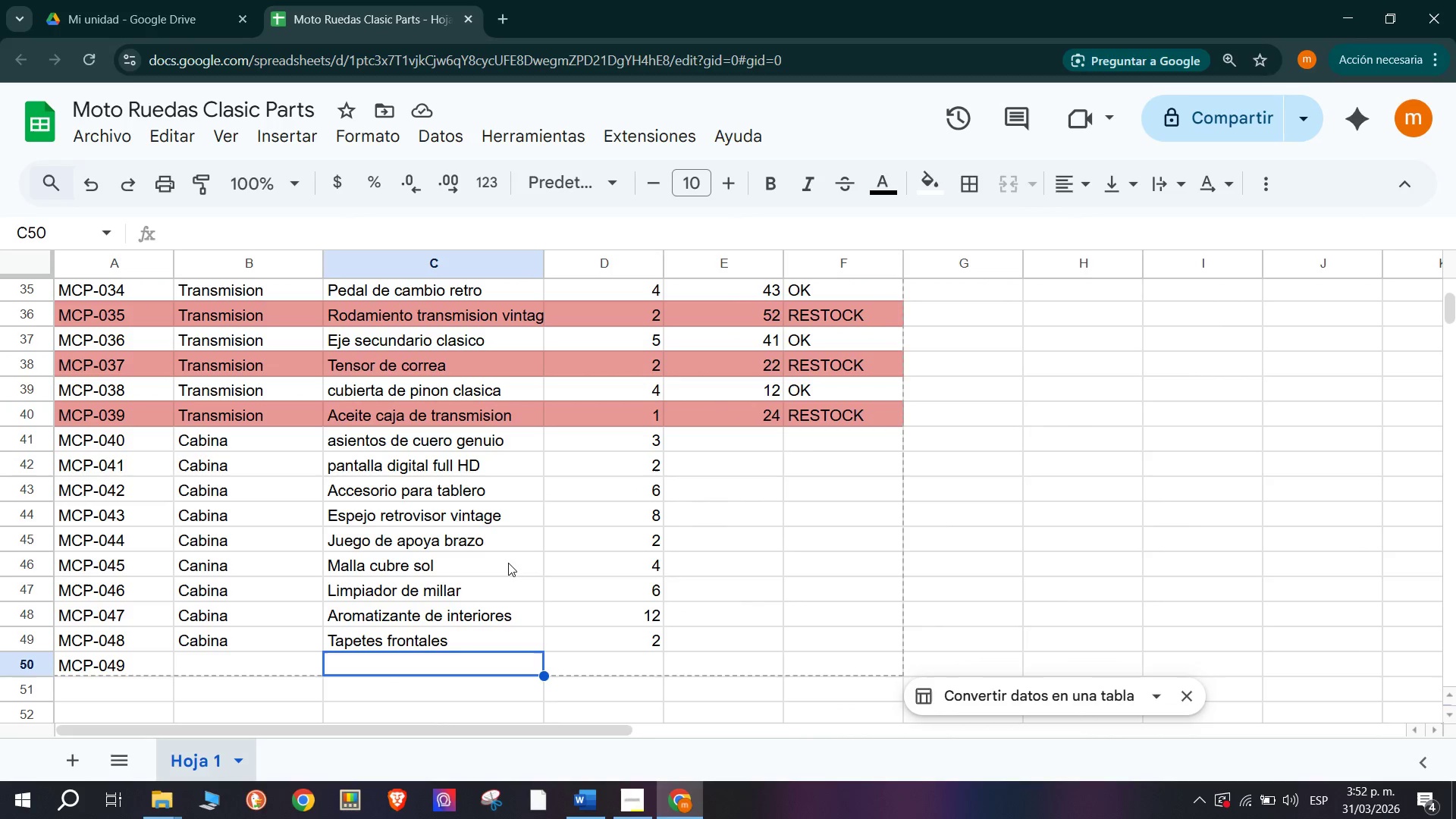 
left_click([275, 661])
 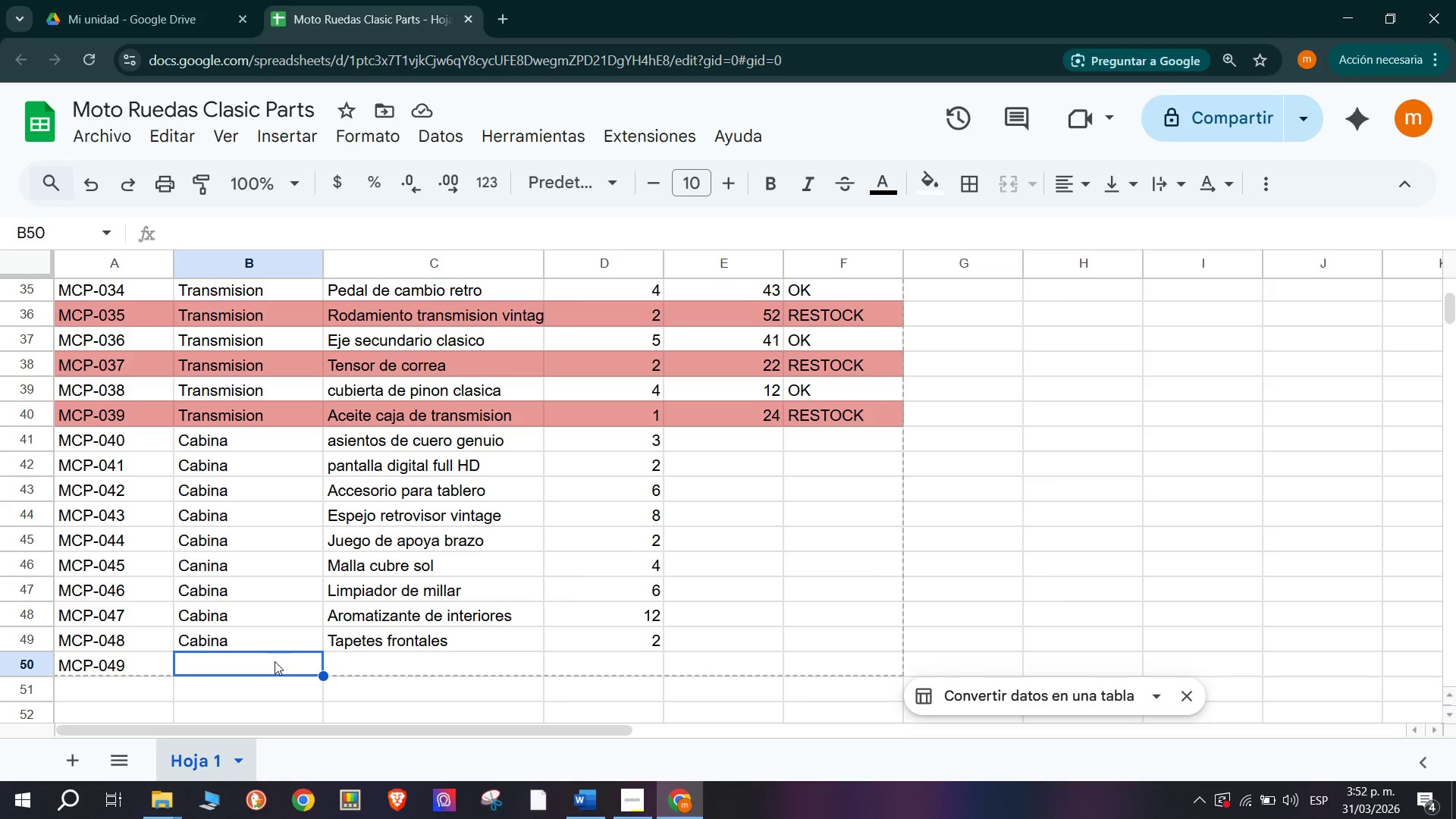 
type(Cabina)
key(Tab)
type(Tapetes Trs)
key(Backspace)
type(aseros)
key(Tab)
type(2)
 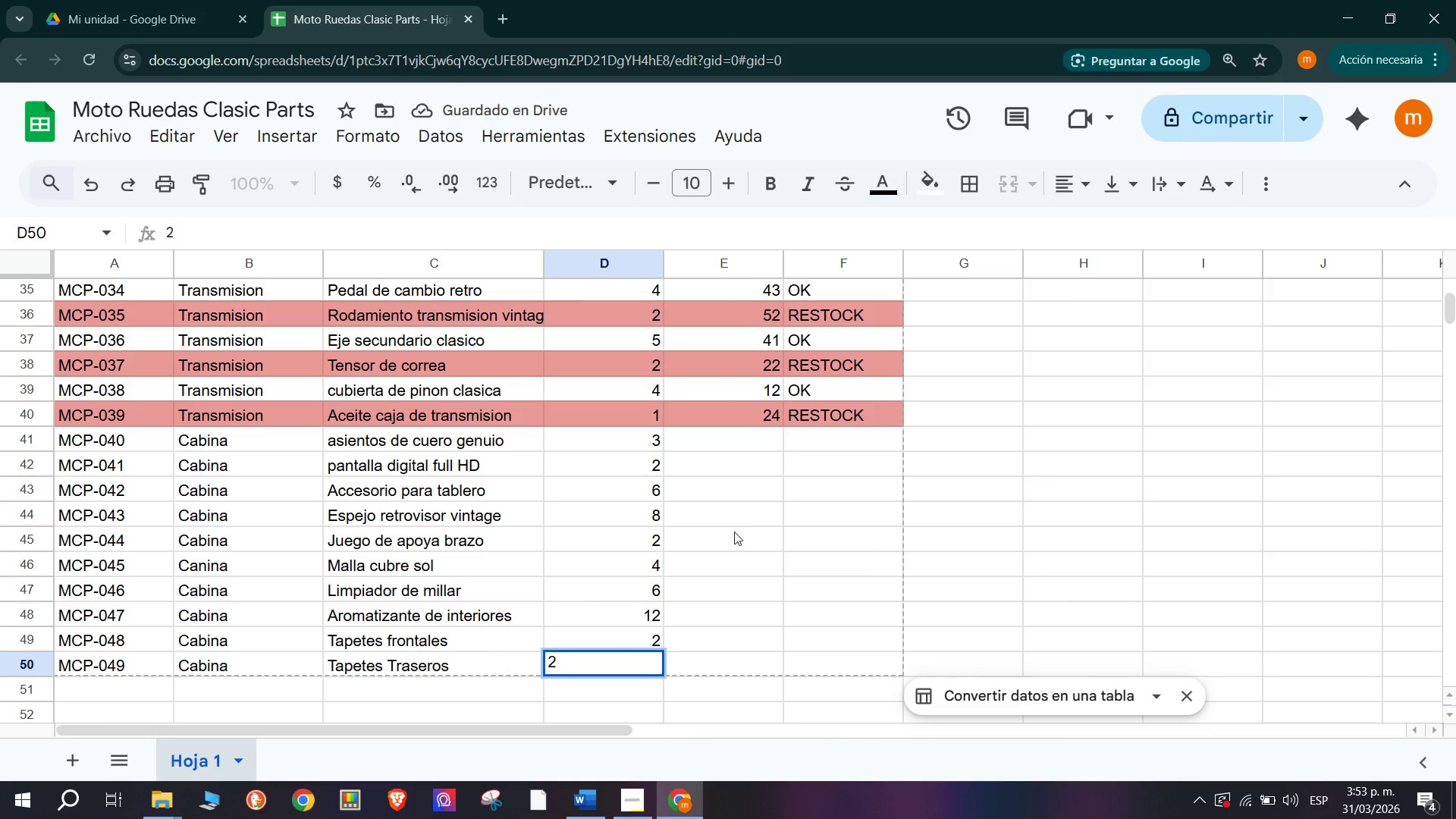 
left_click([754, 536])
 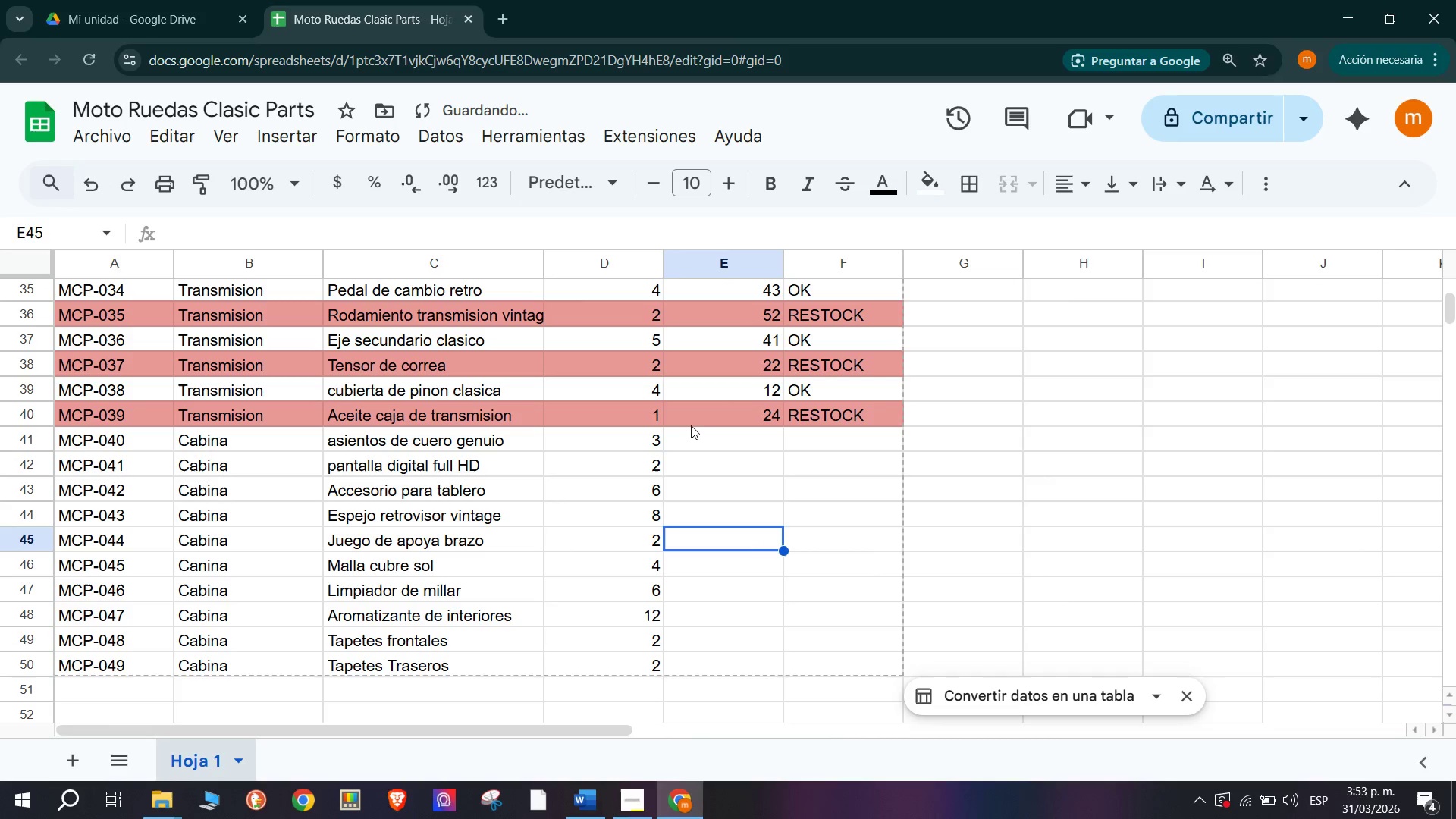 
left_click([708, 434])
 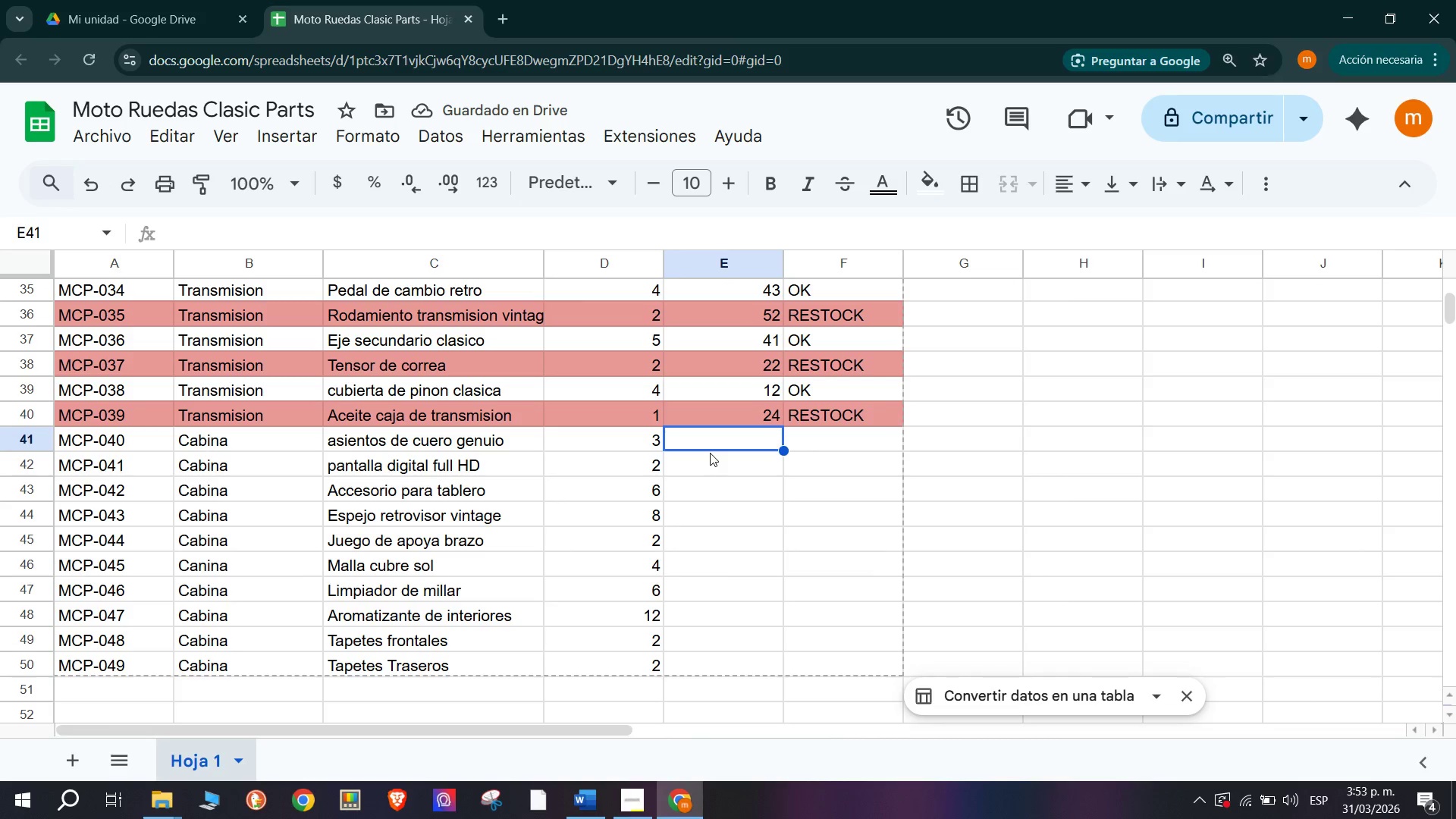 
type(87)
 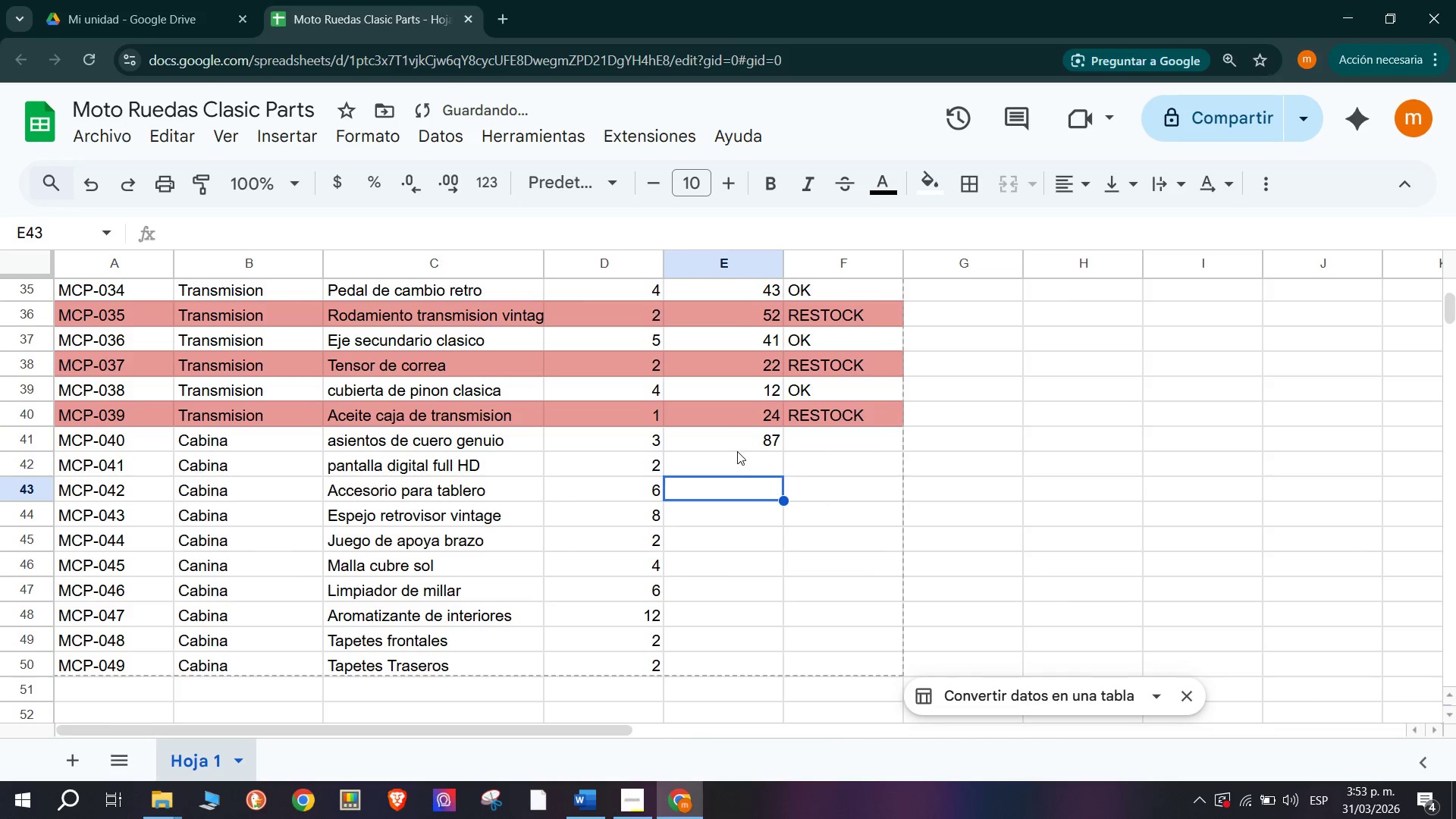 
left_click([735, 455])
 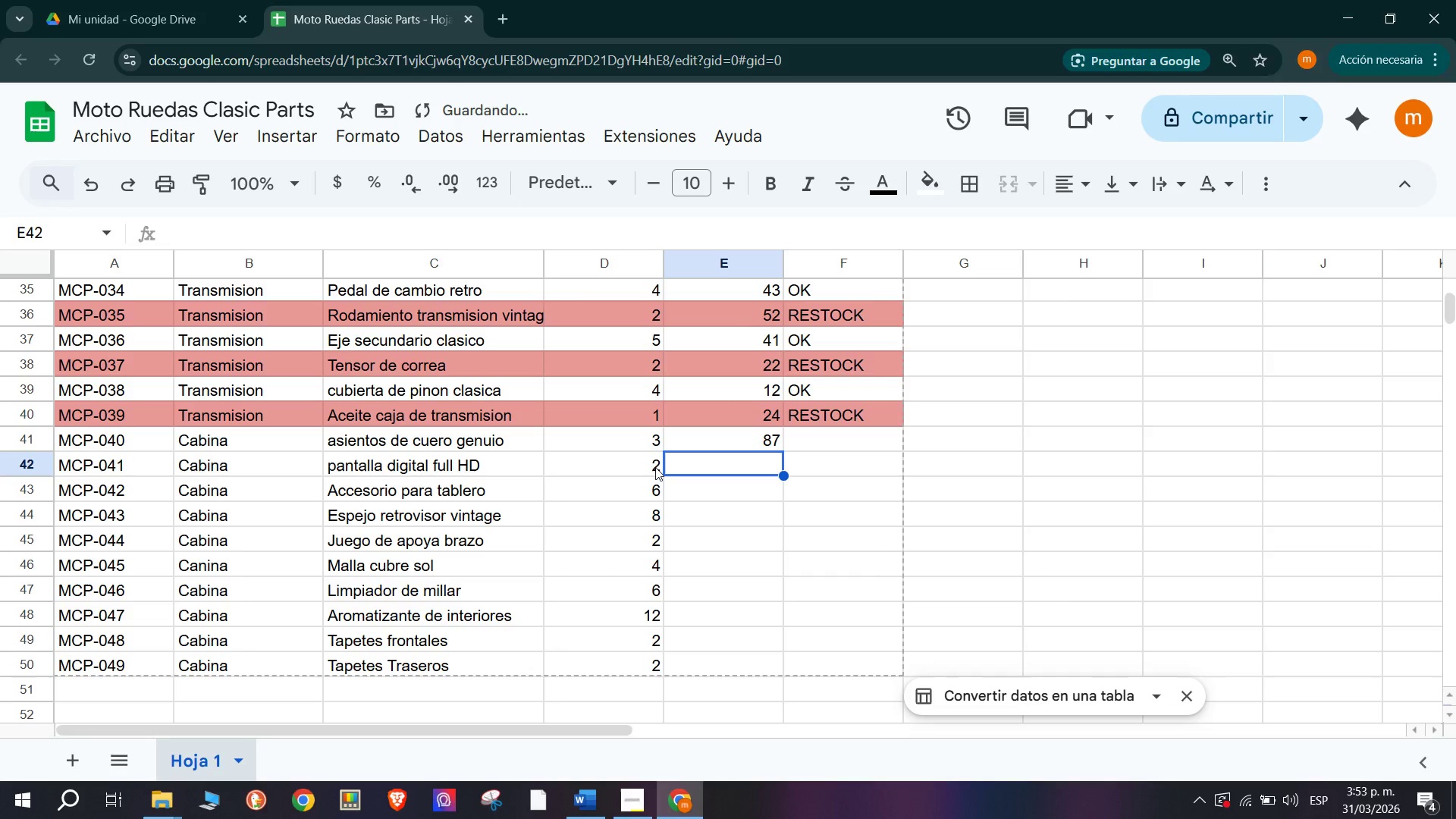 
type(234)
 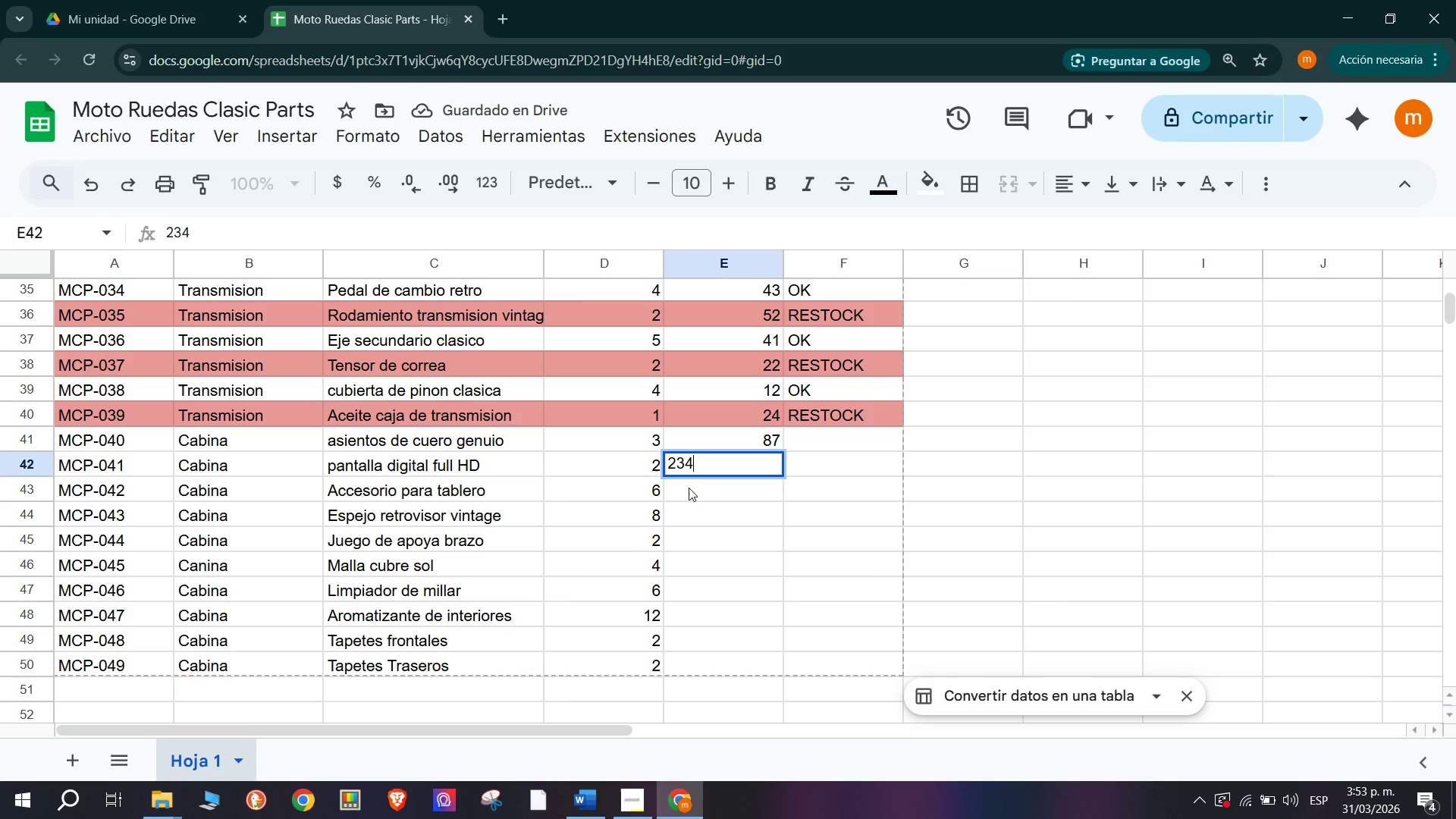 
left_click([697, 490])
 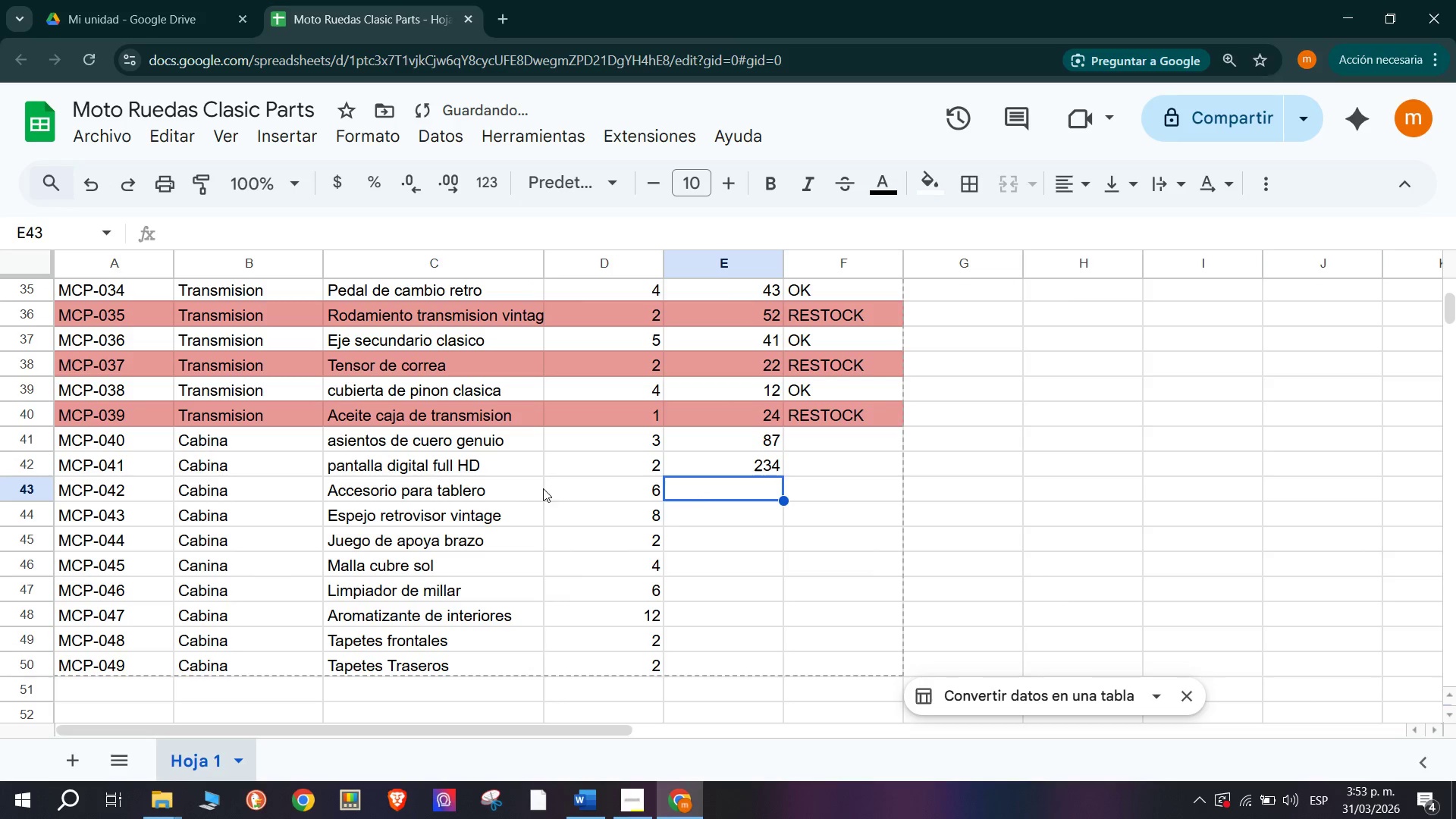 
key(2)
 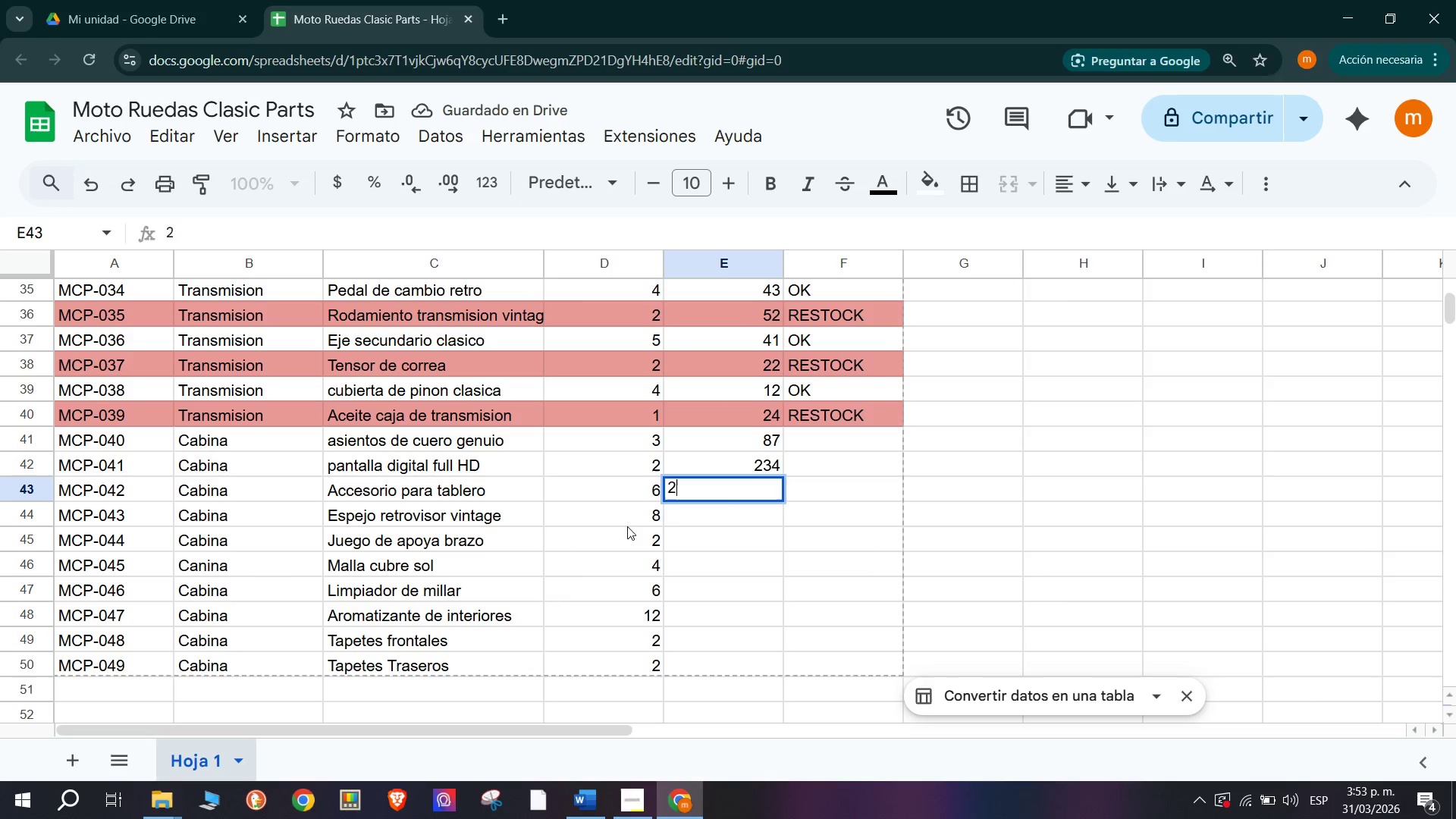 
left_click([761, 512])
 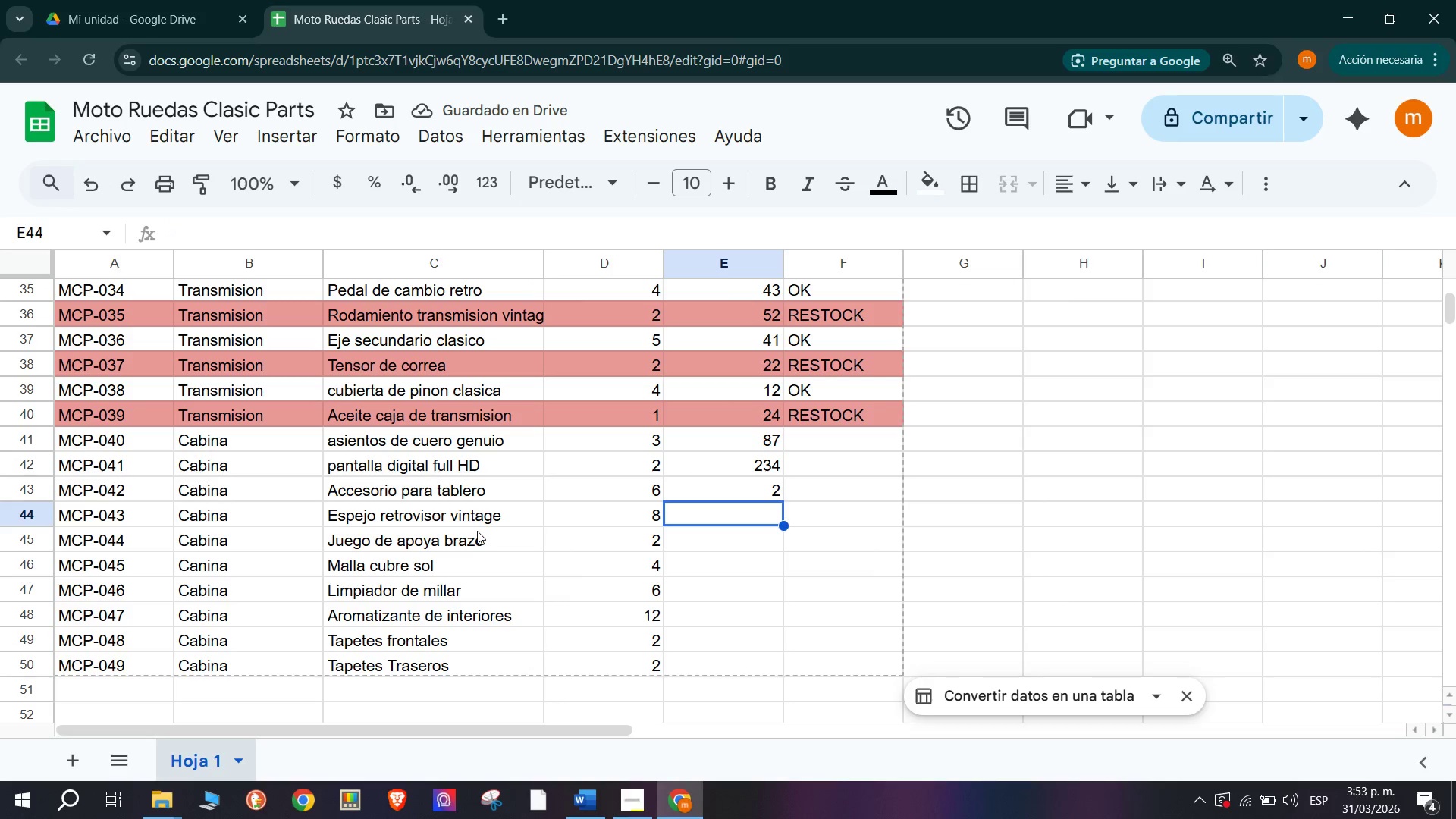 
type(25)
 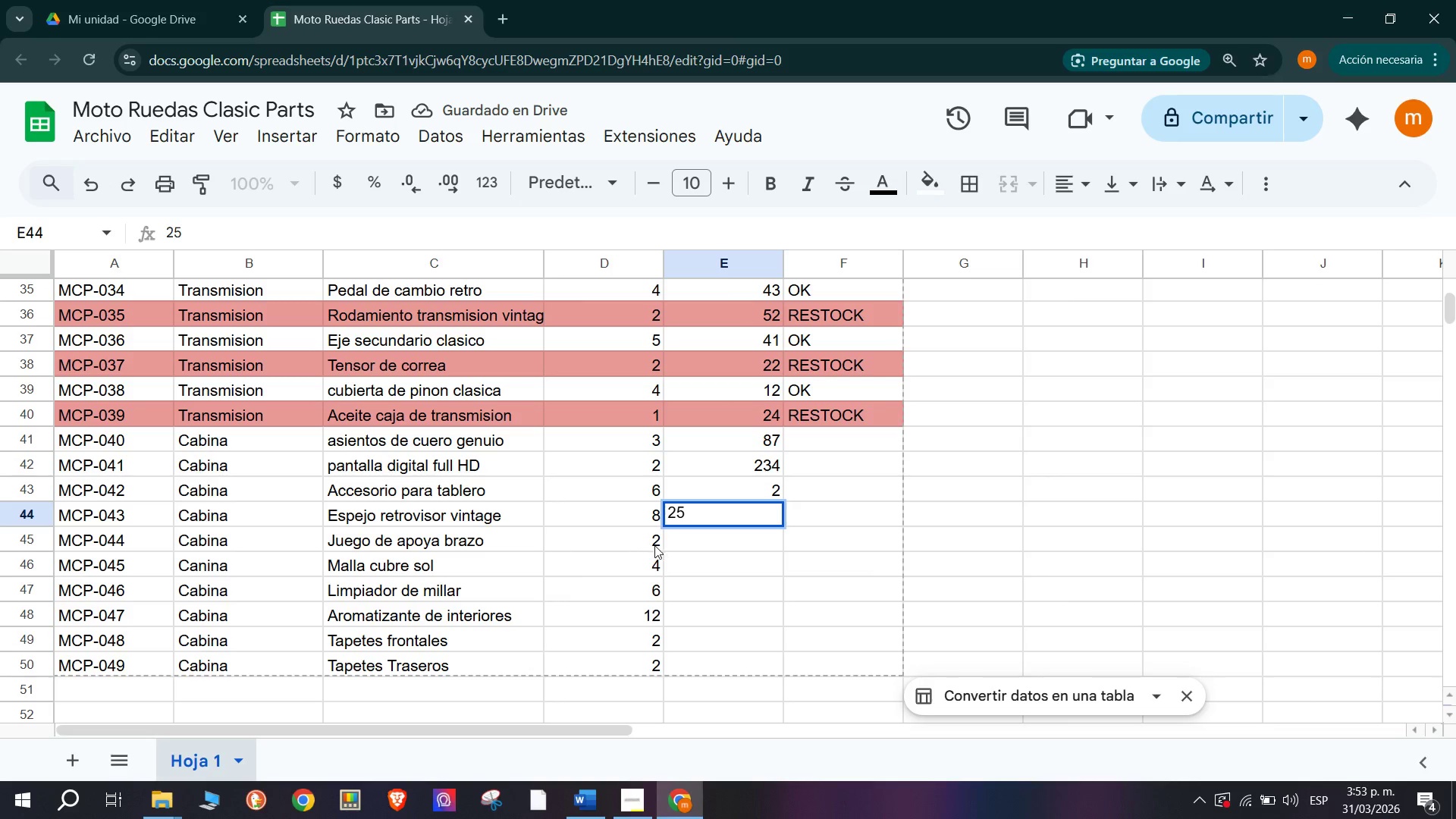 
left_click([724, 548])
 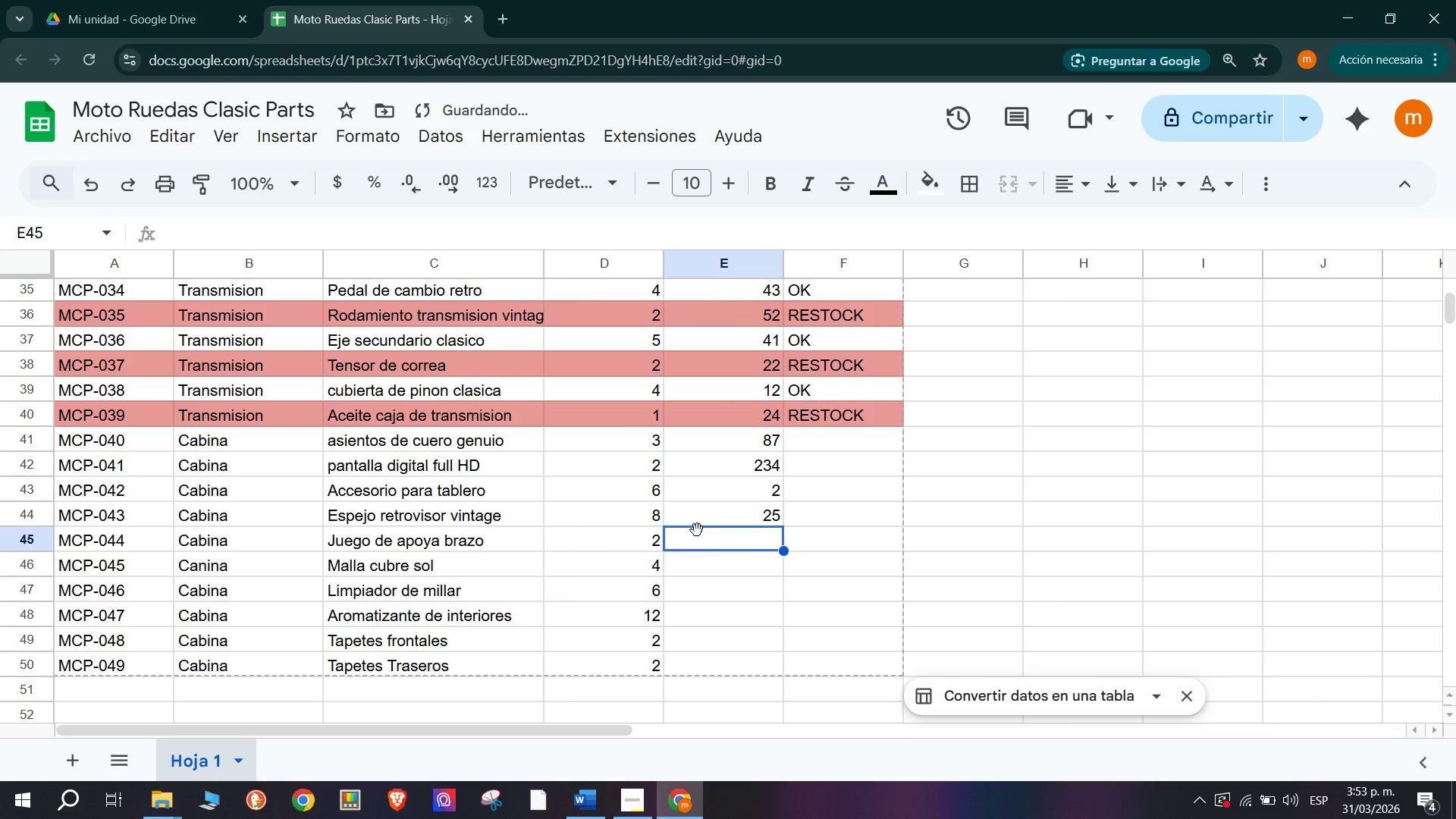 
type(35)
 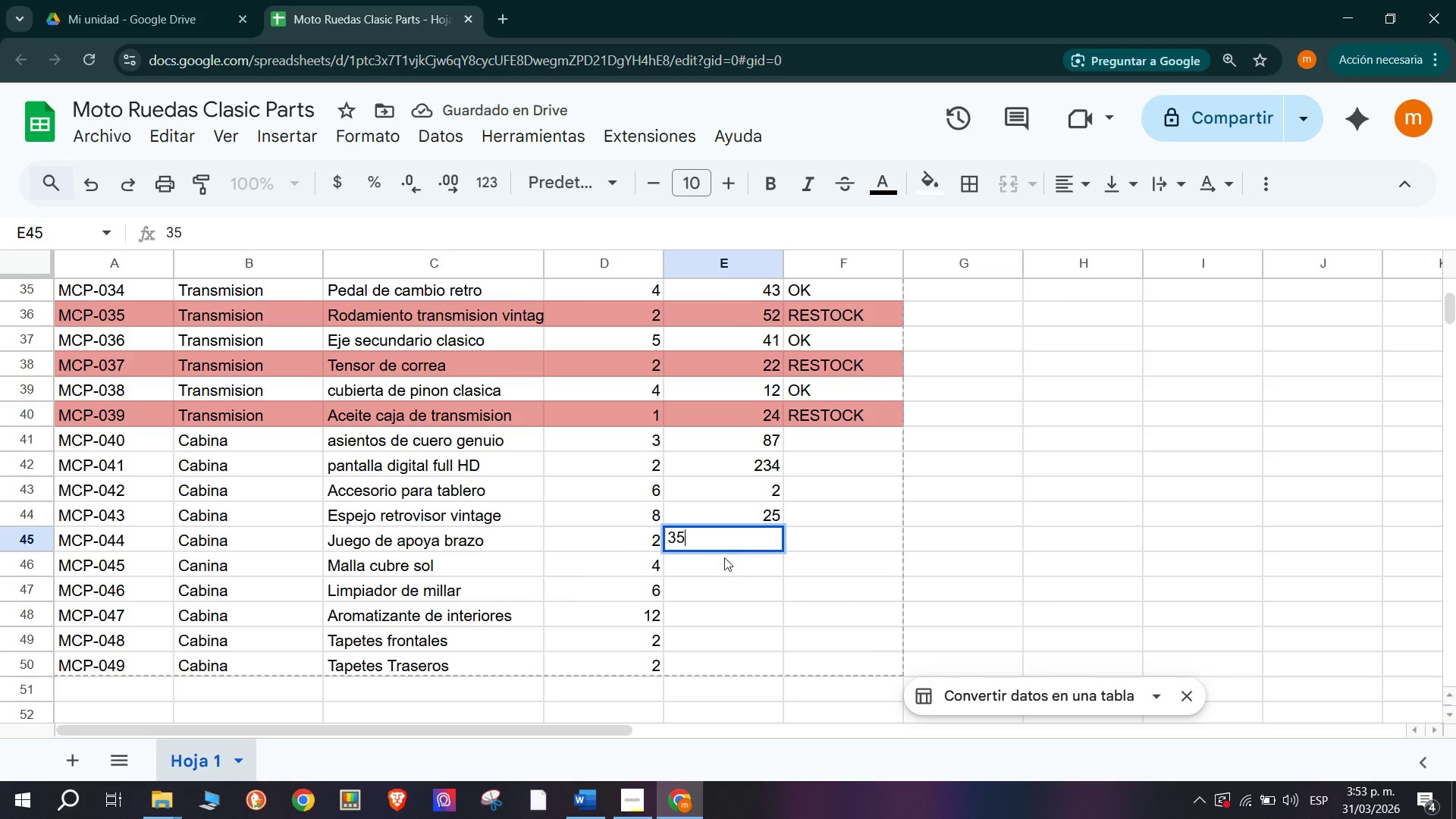 
left_click([735, 568])
 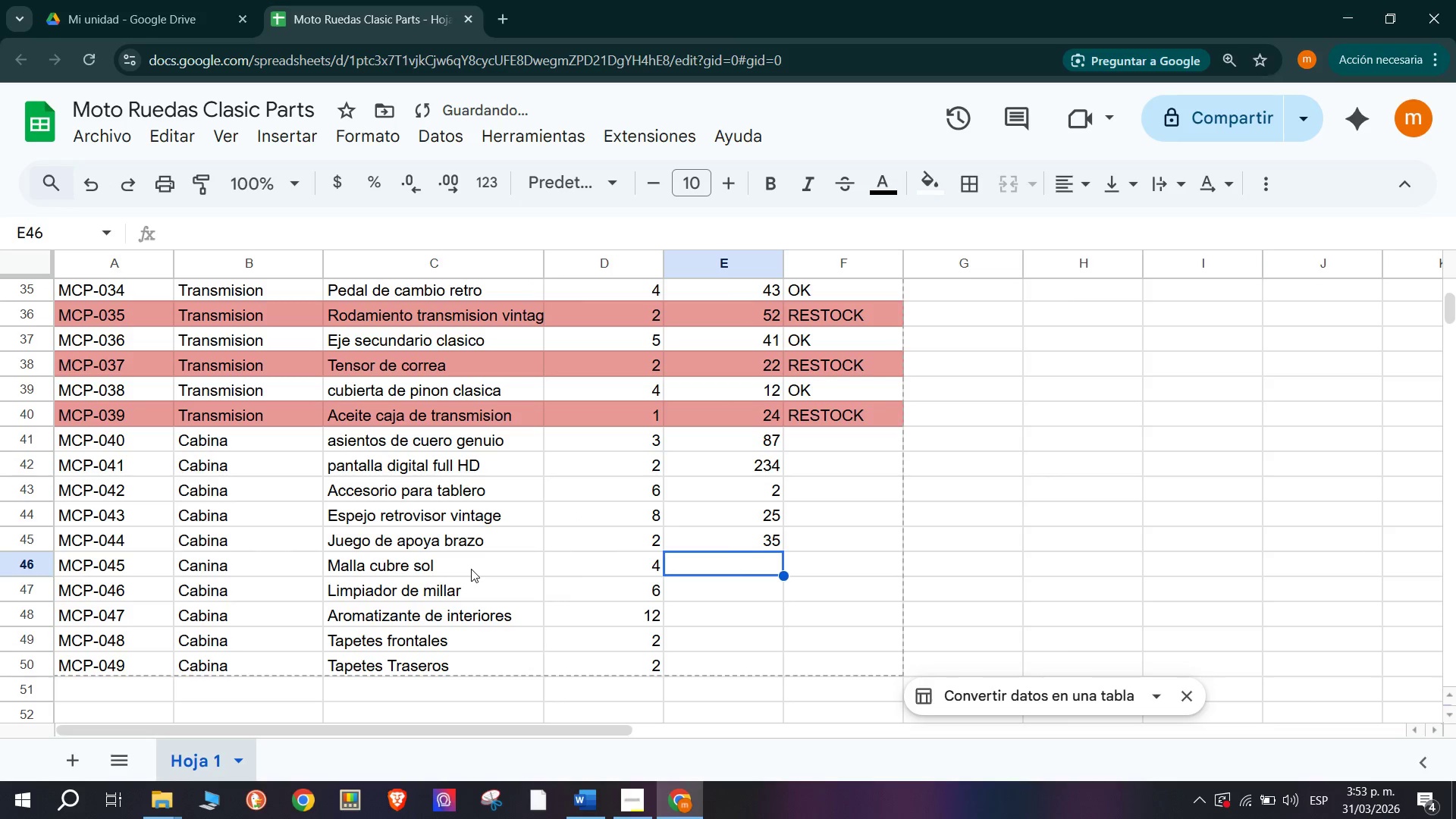 
type(20)
 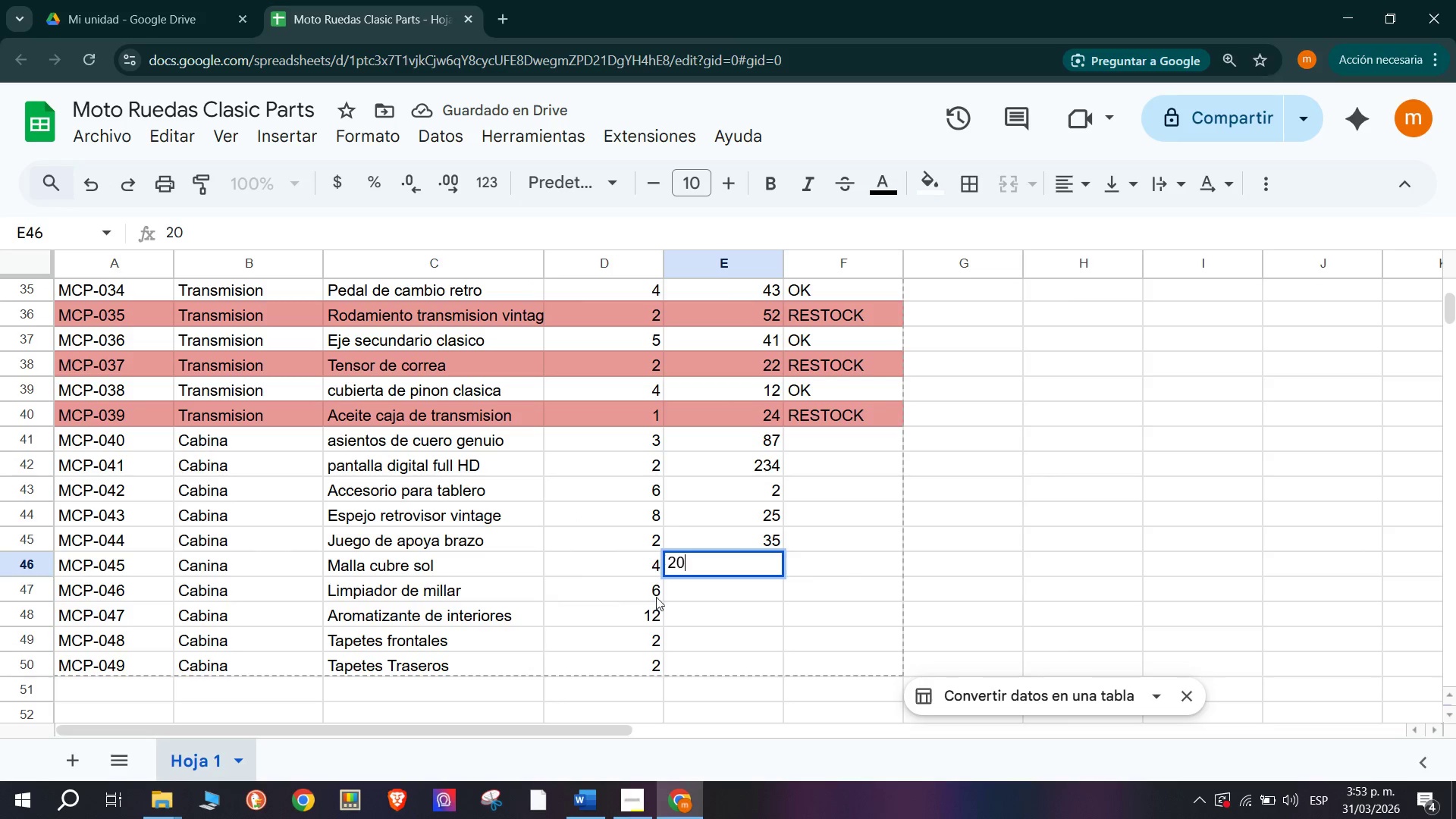 
left_click([688, 588])
 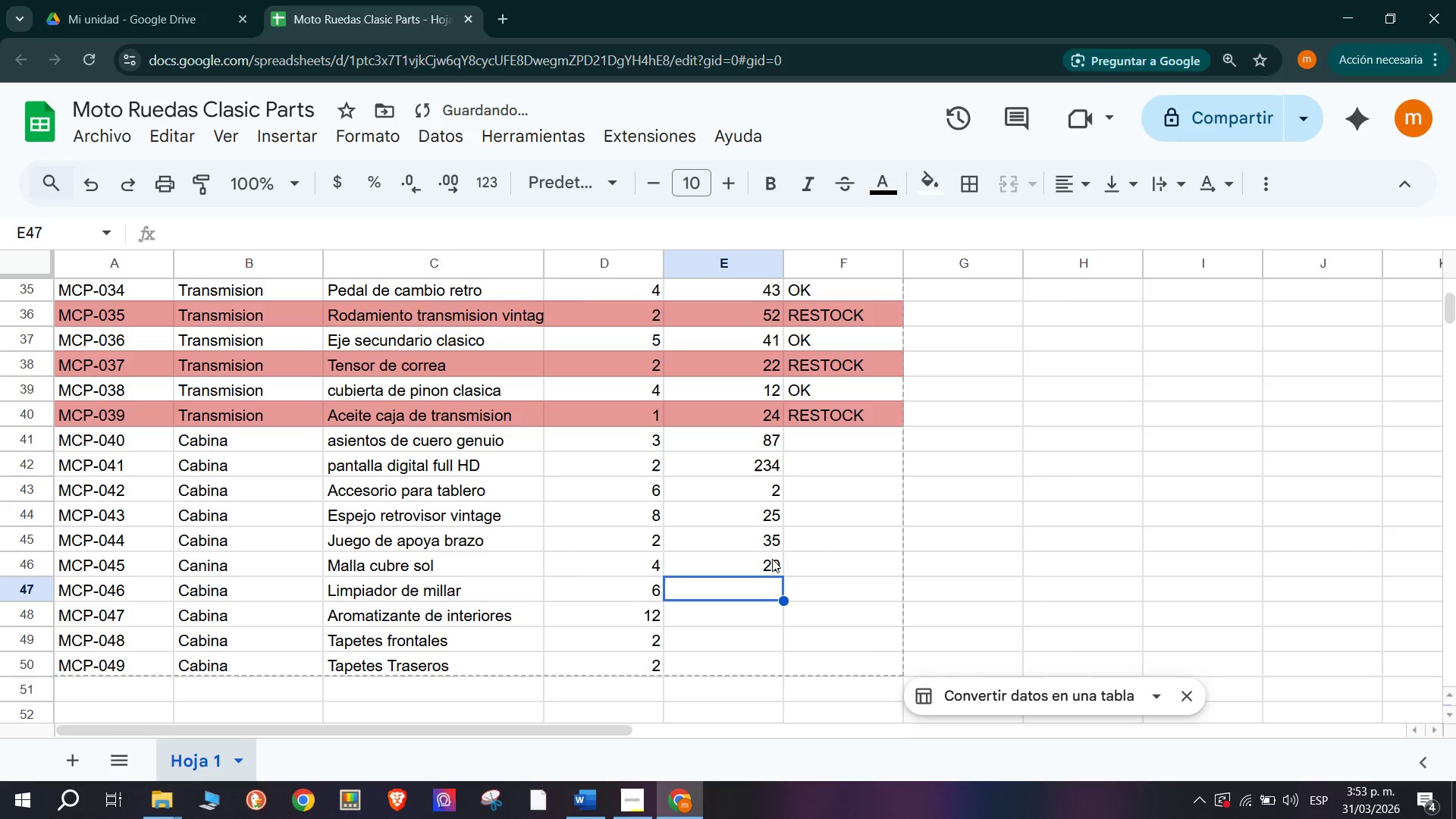 
type(12)
 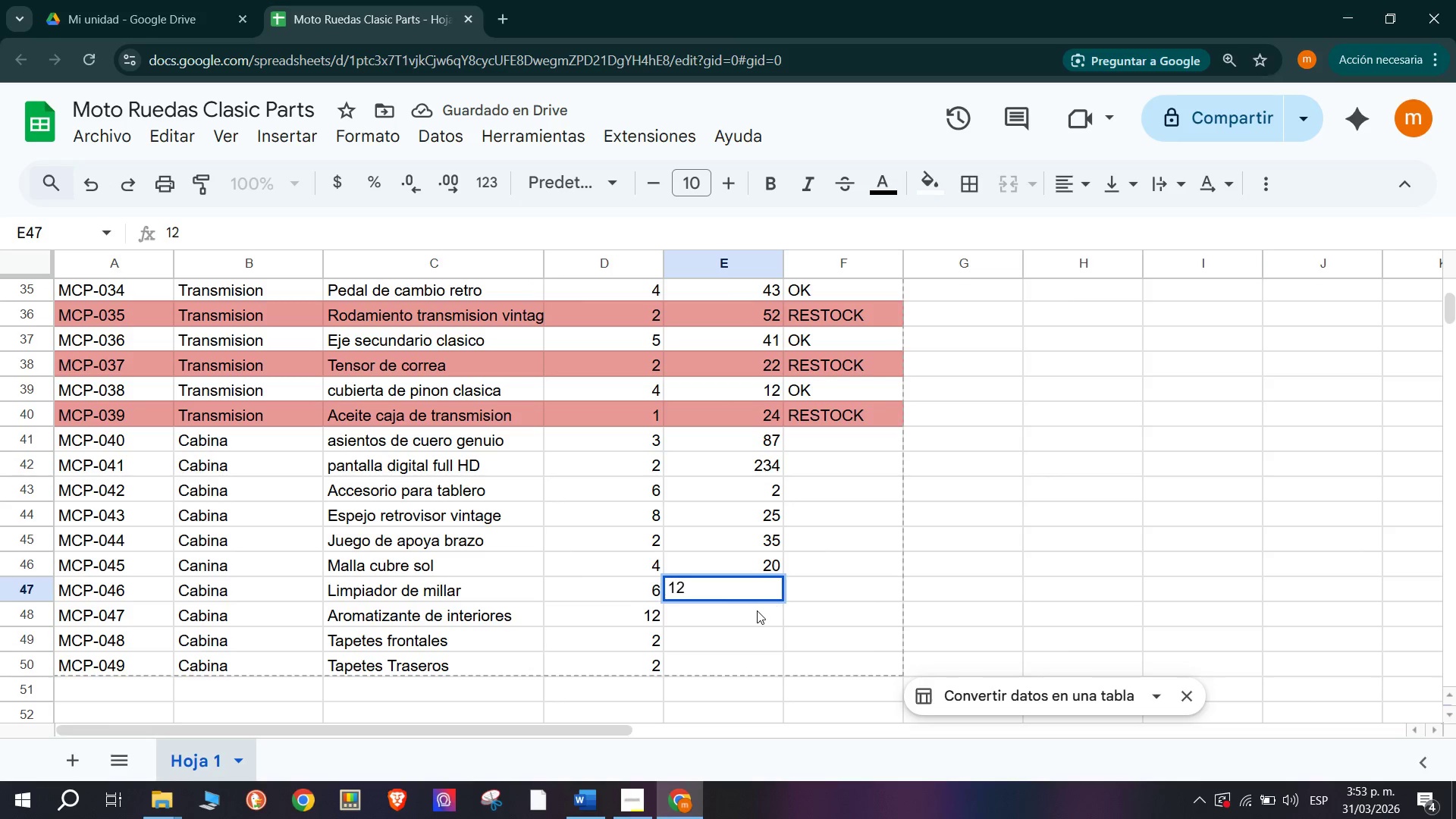 
left_click([746, 613])
 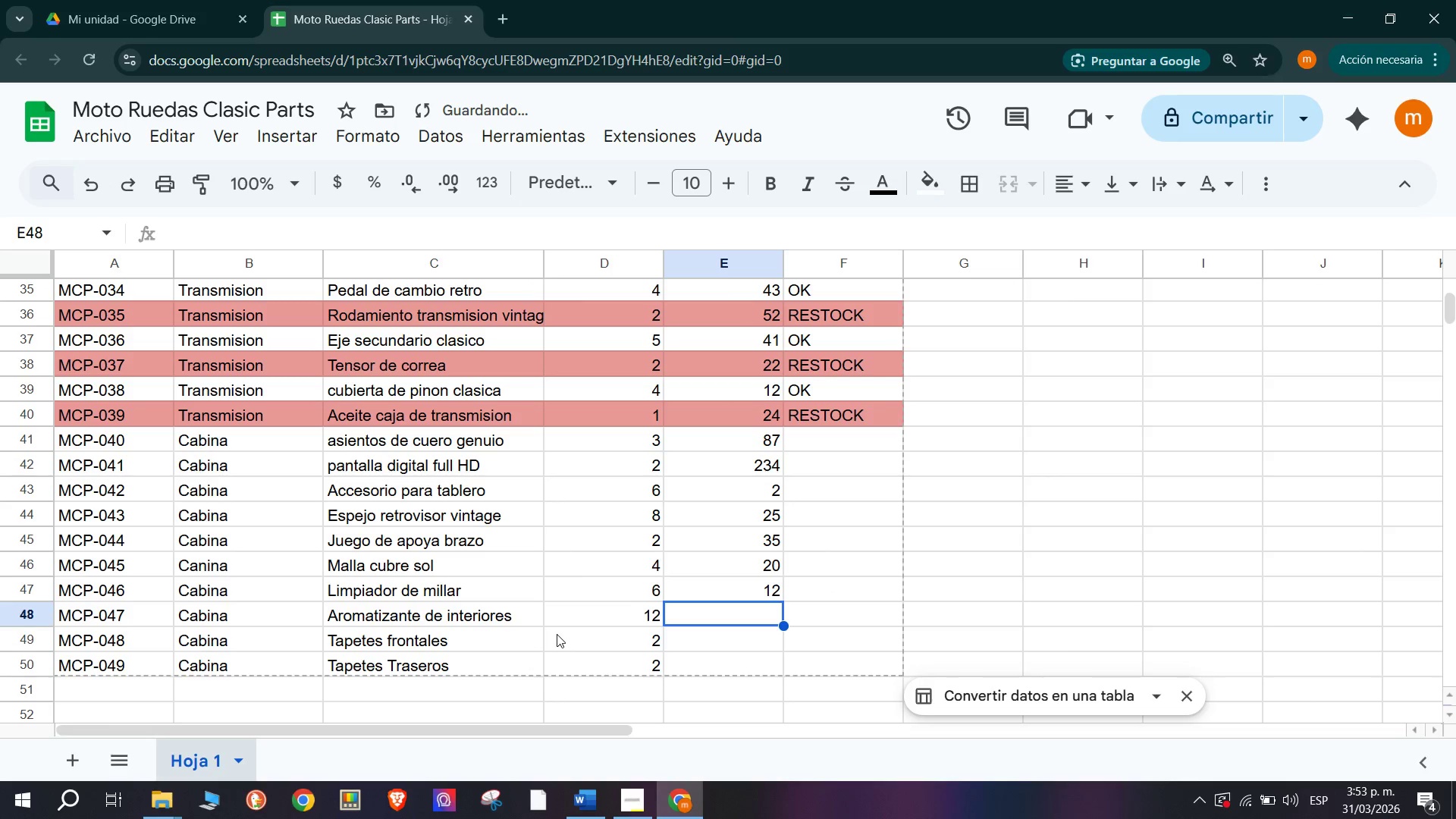 
key(5)
 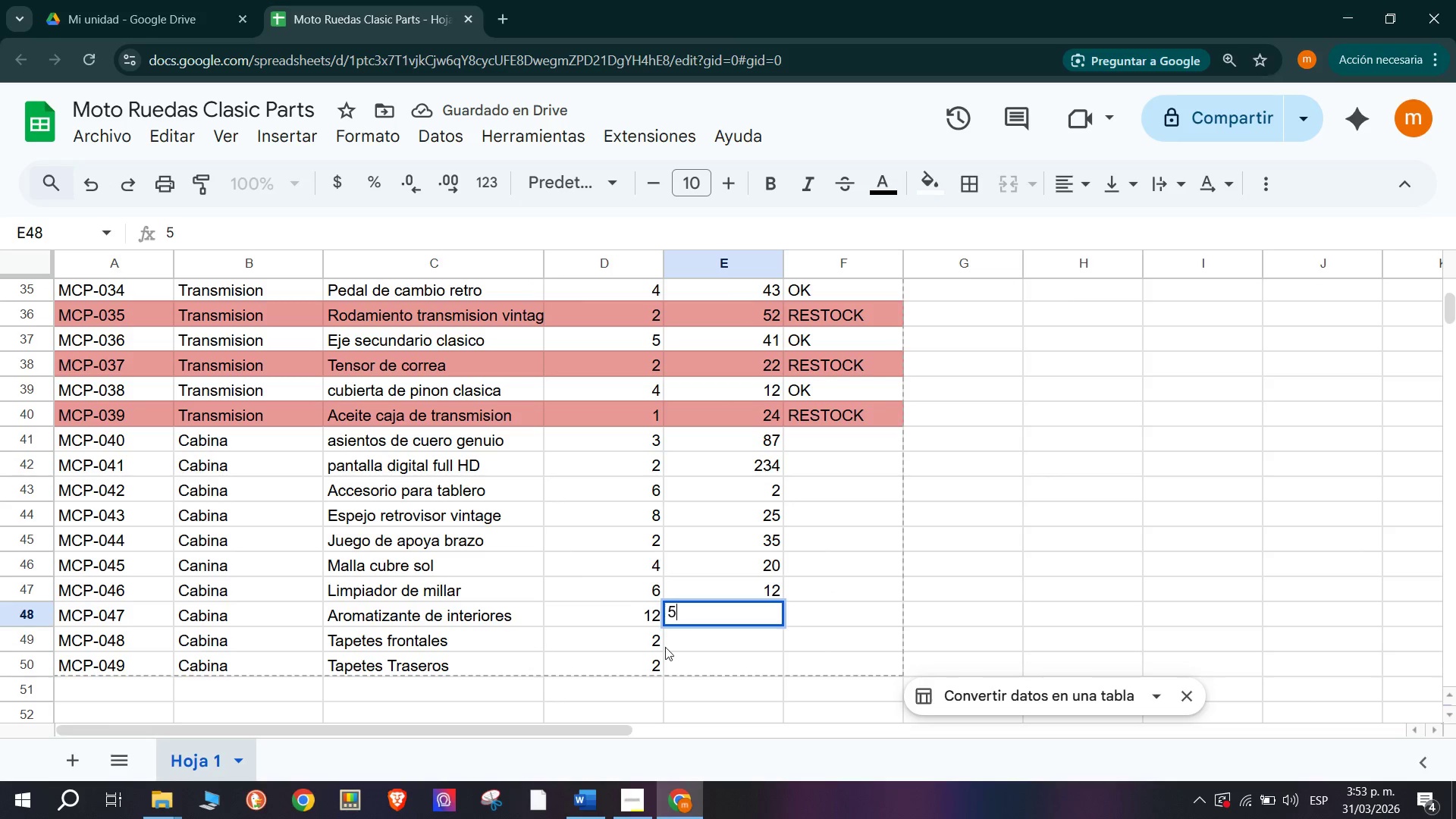 
left_click([690, 635])
 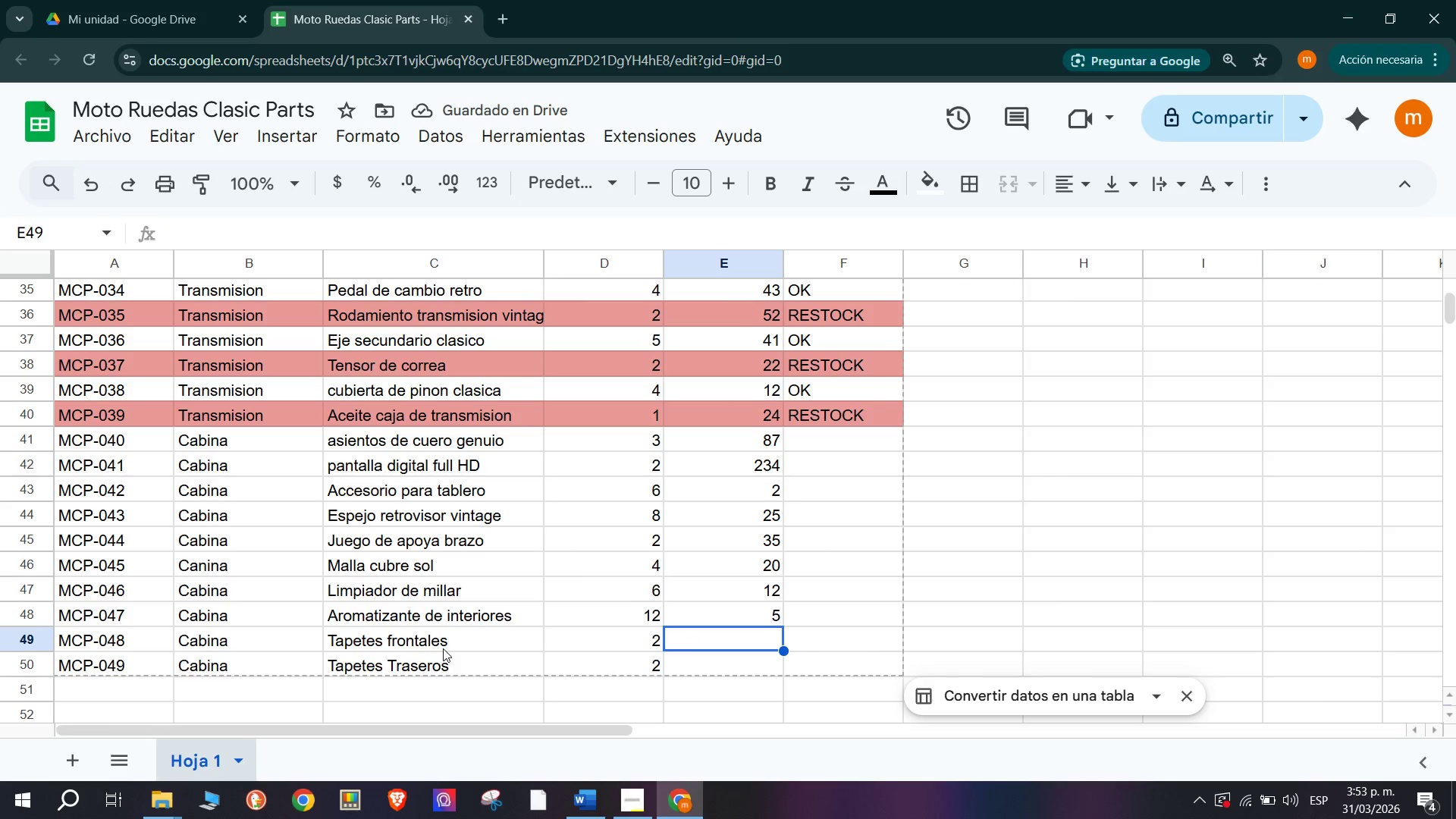 
type(356)
 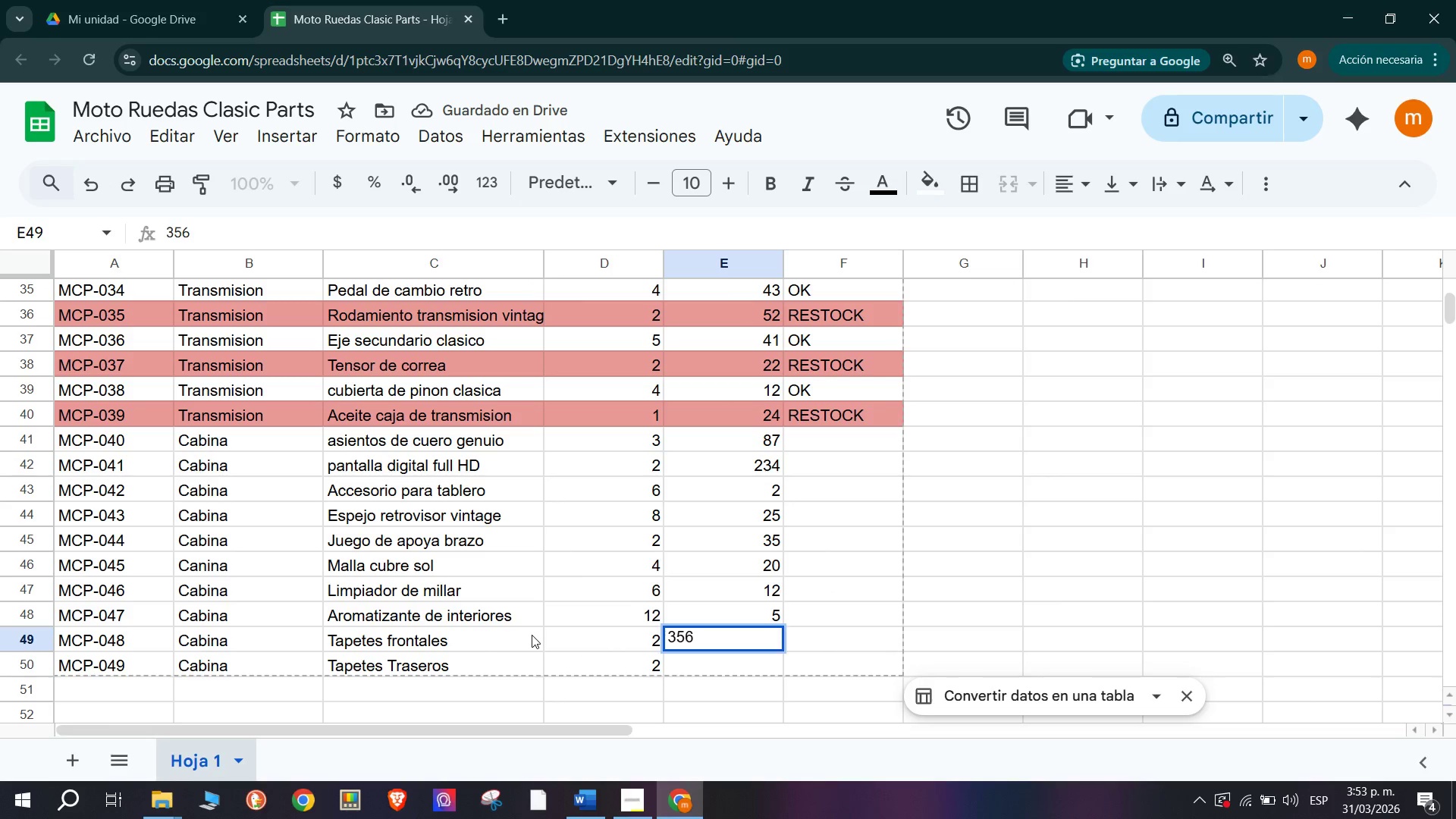 
key(Backspace)
type(45)
 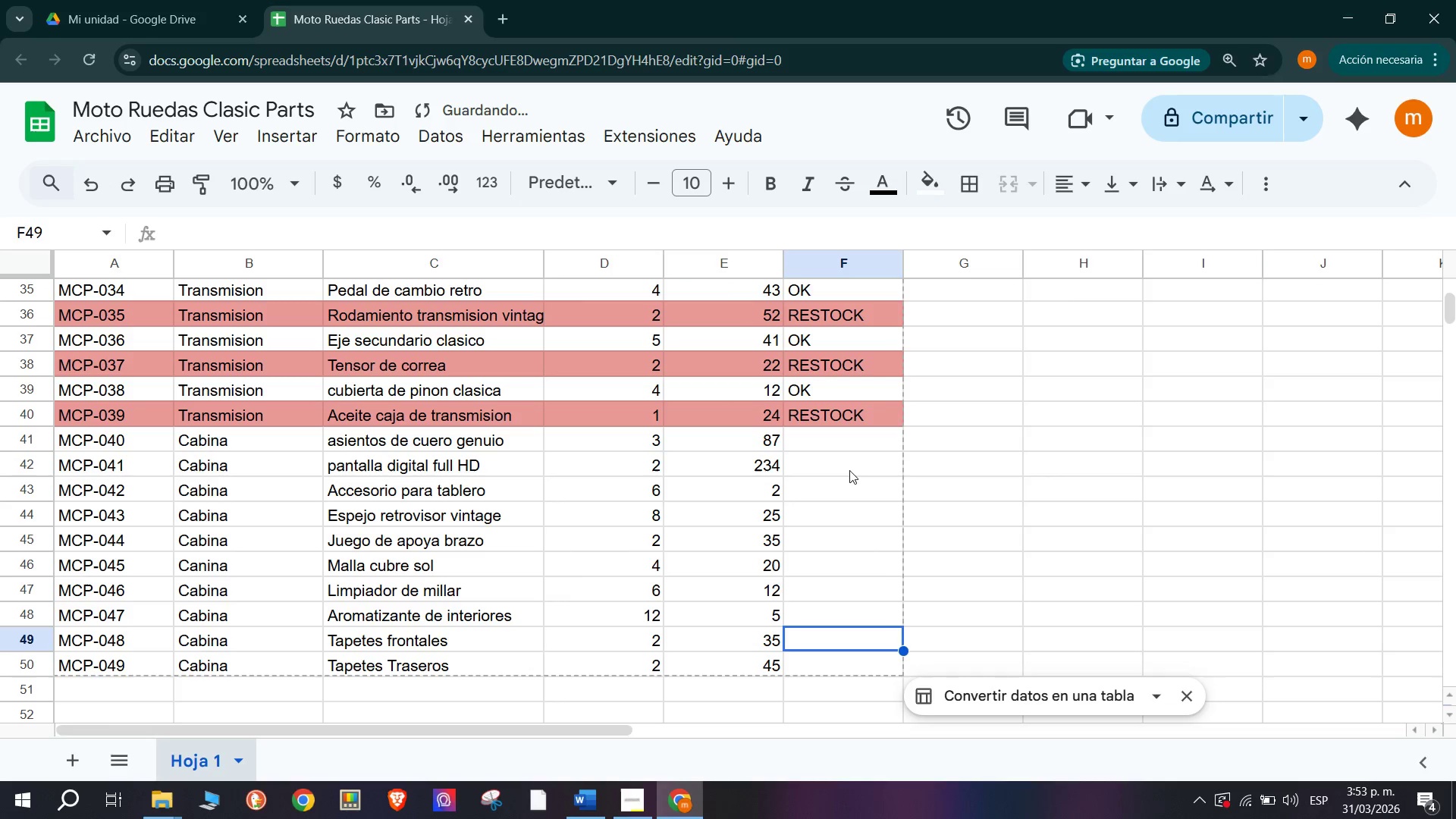 
left_click([850, 444])
 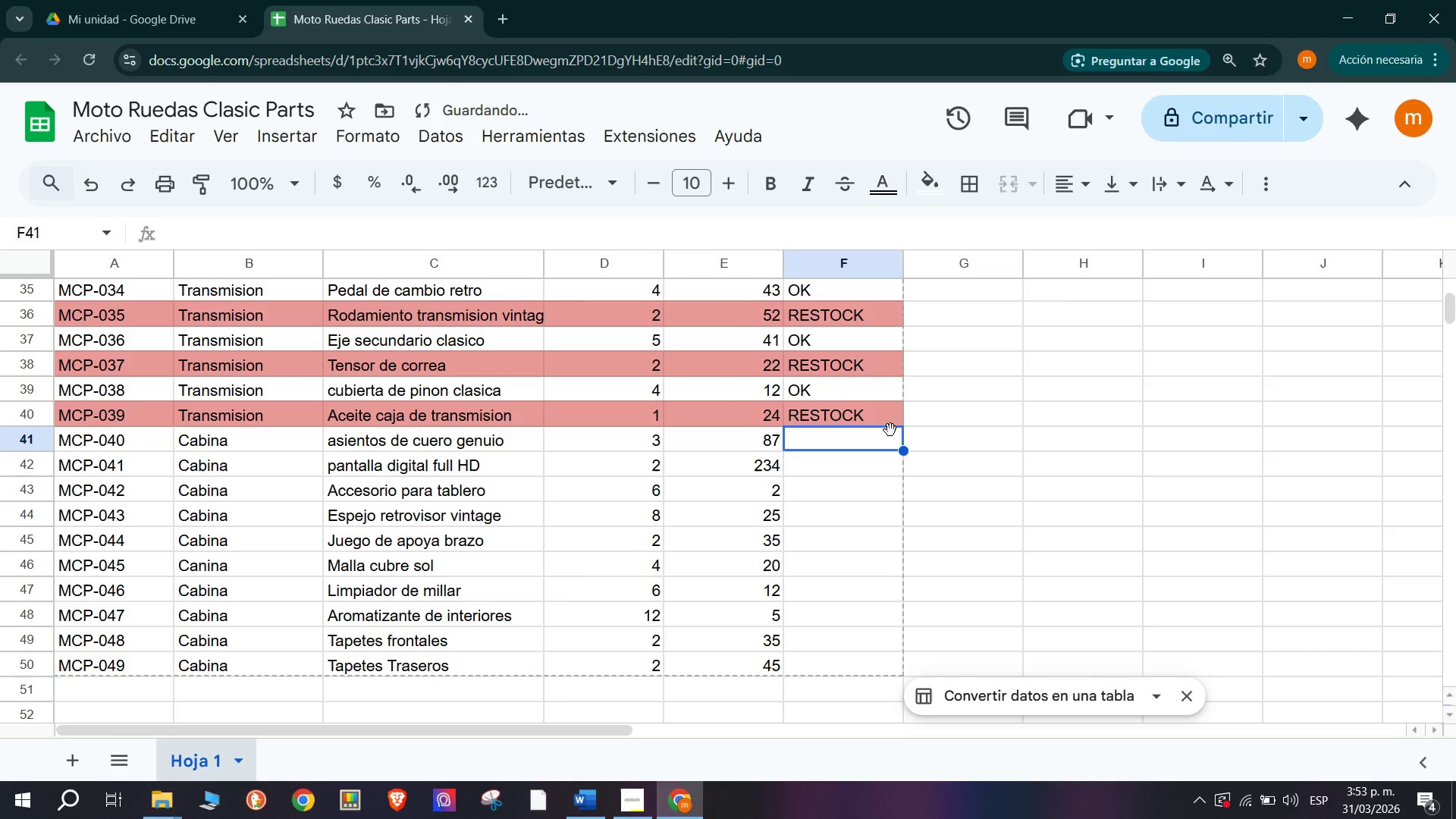 
left_click([899, 407])
 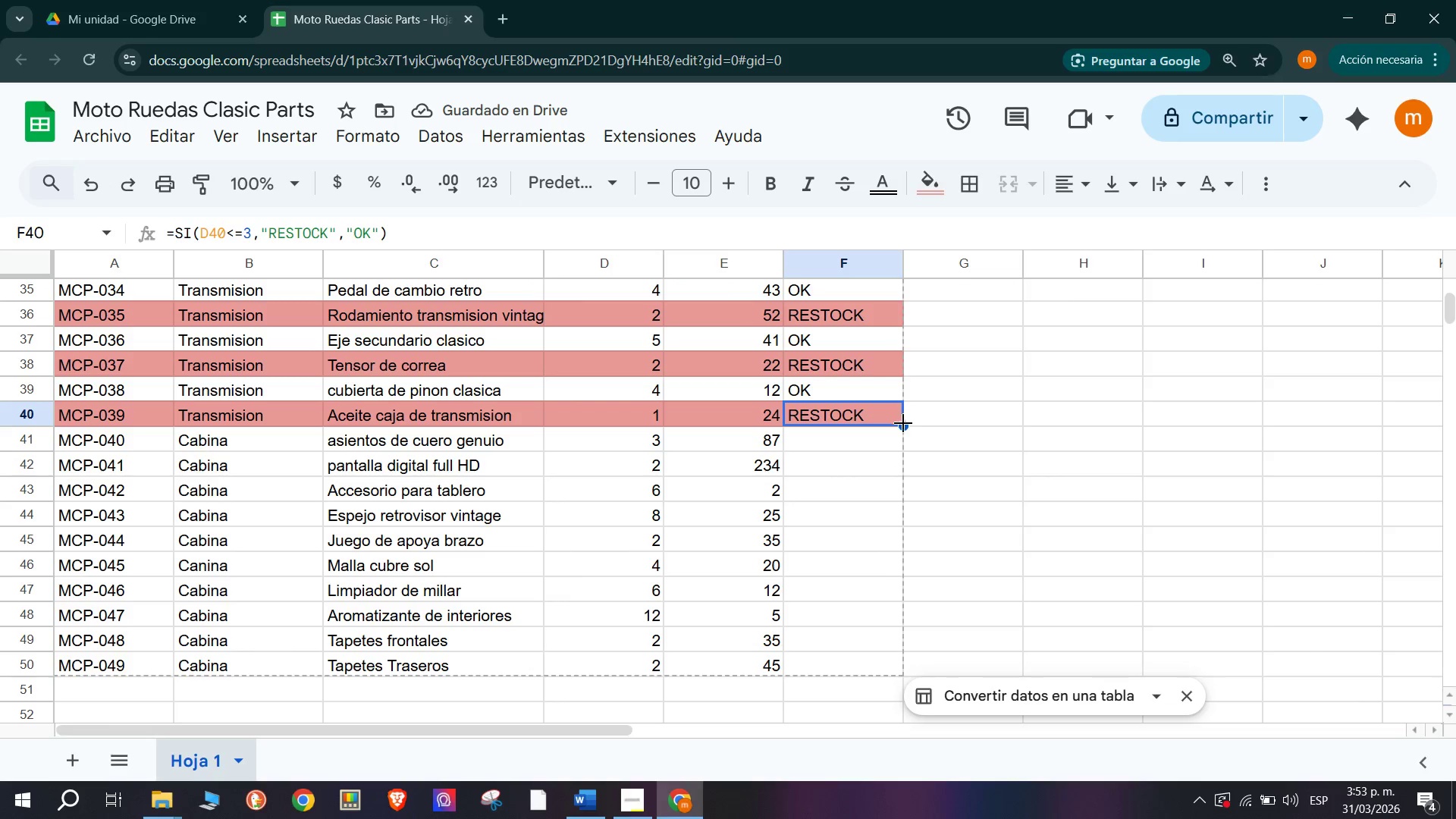 
left_click_drag(start_coordinate=[903, 425], to_coordinate=[892, 658])
 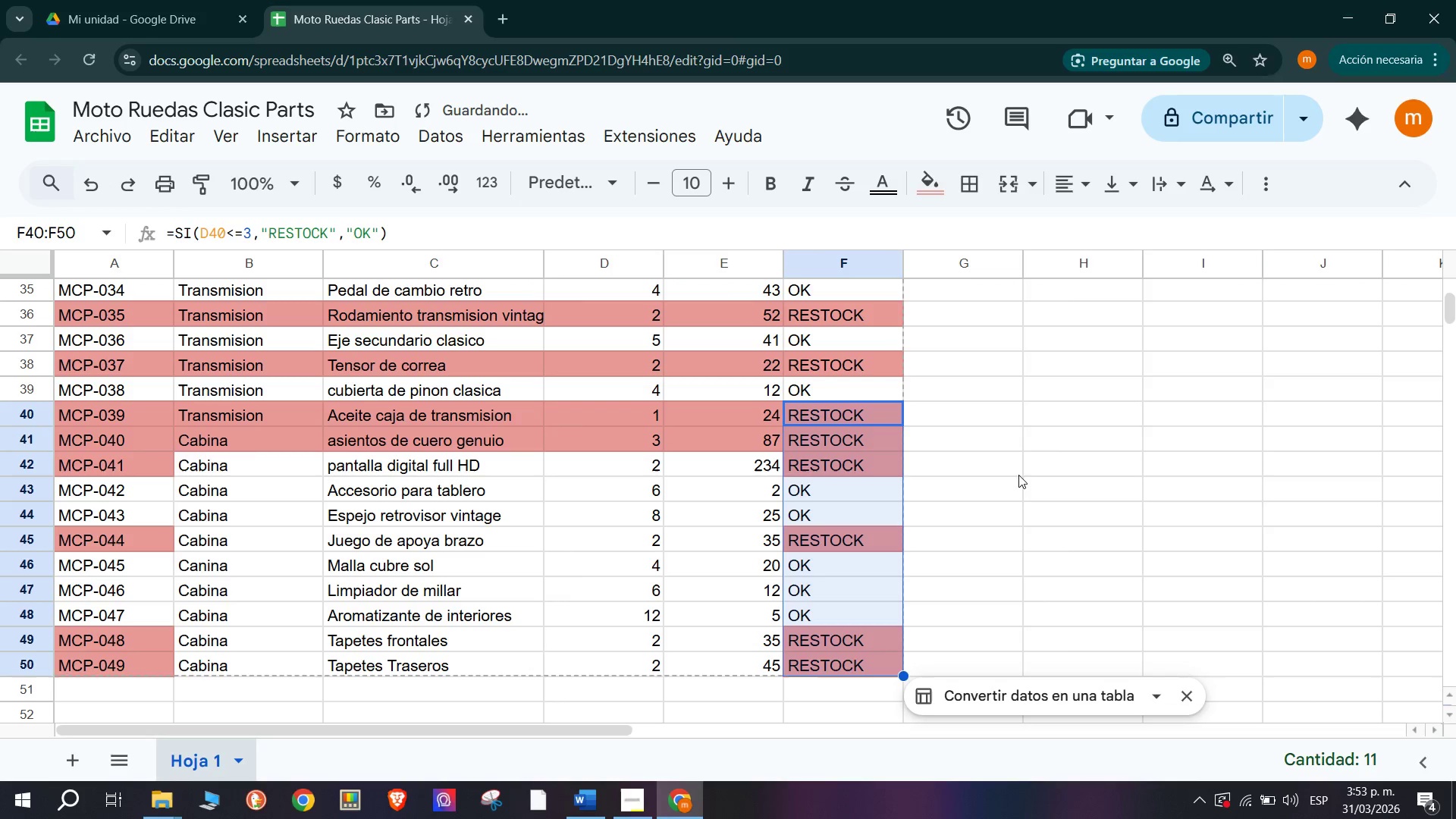 
left_click([1028, 463])
 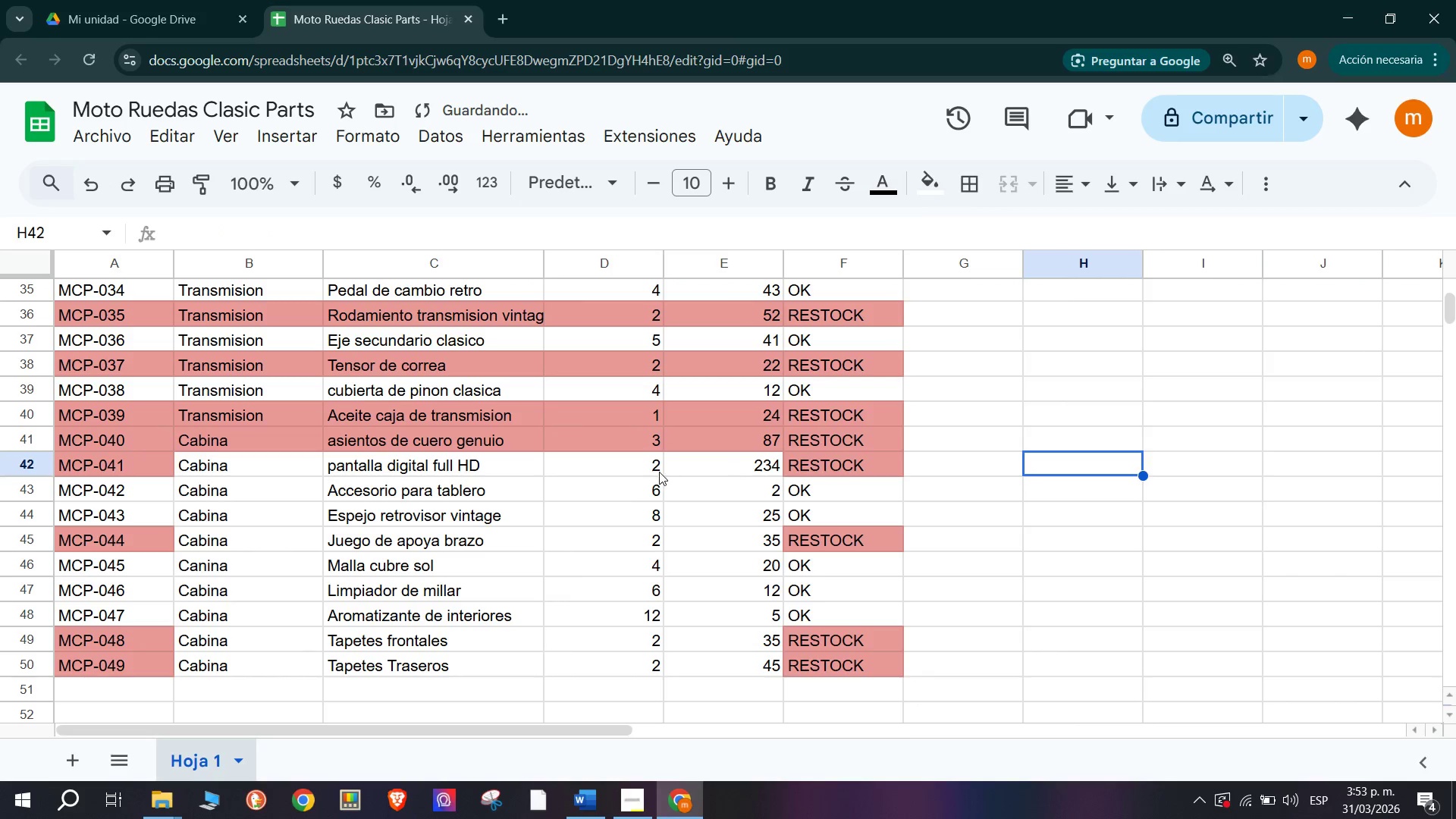 
left_click([726, 455])
 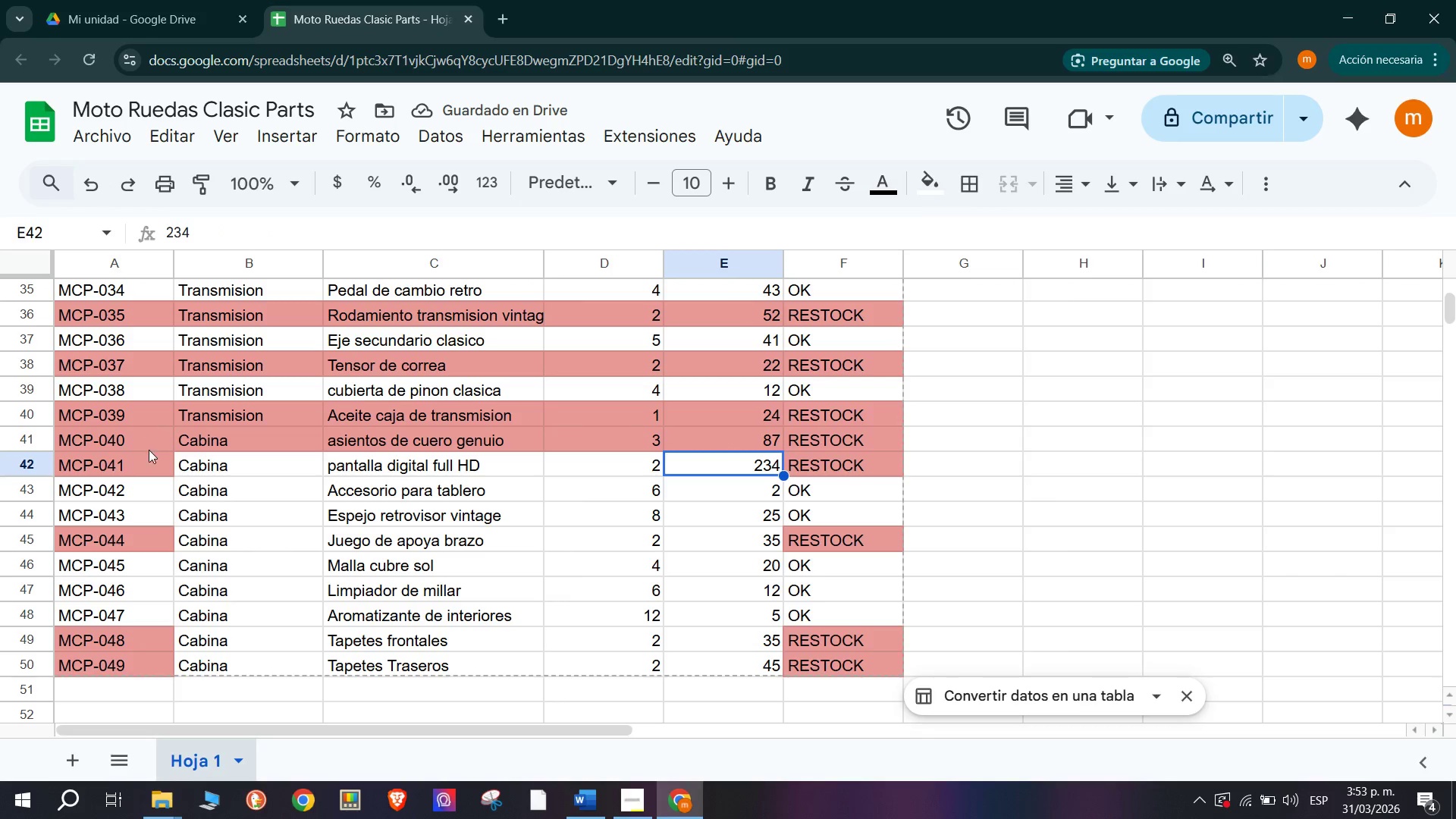 
left_click([133, 475])
 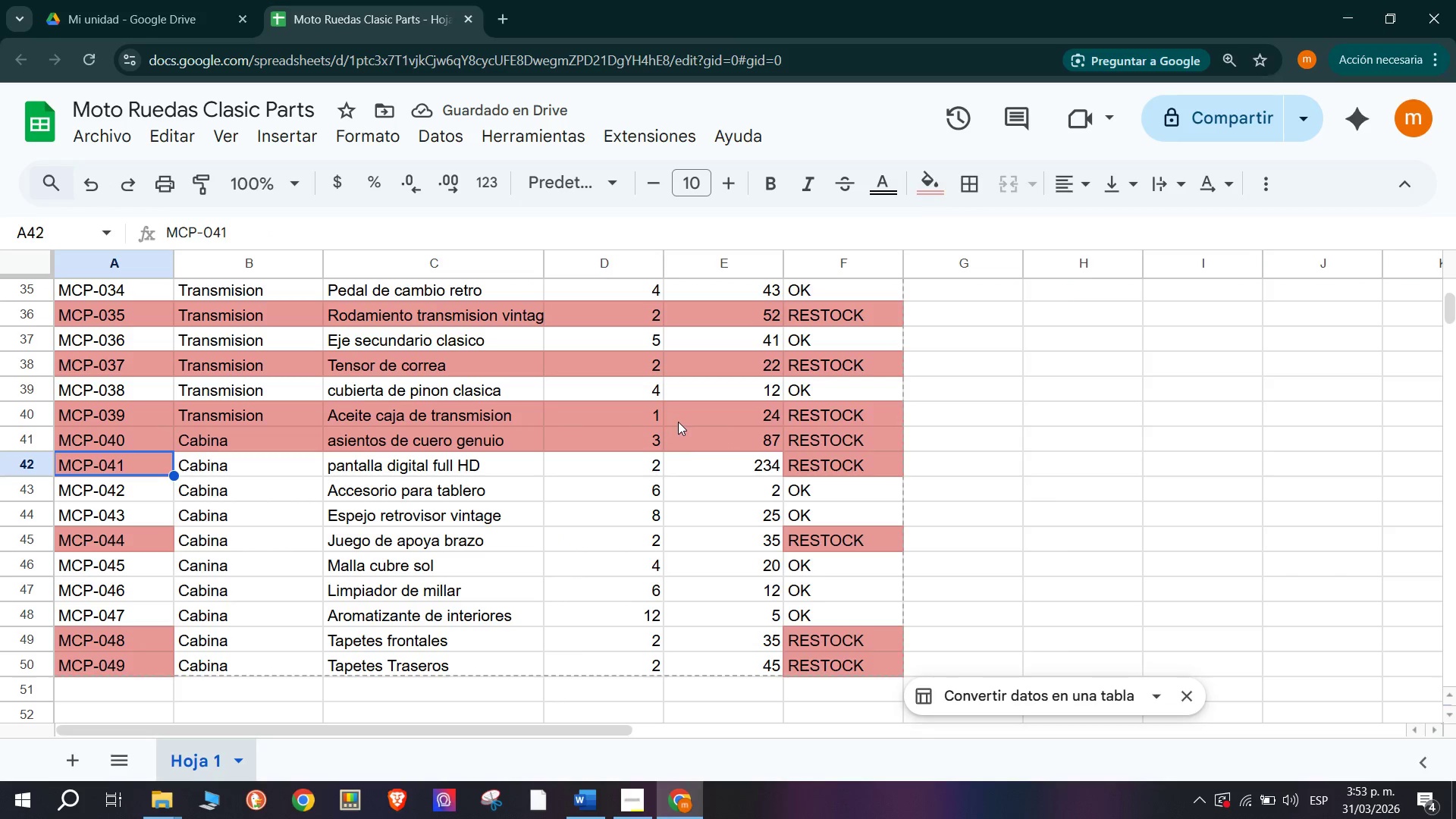 
scroll: coordinate [621, 497], scroll_direction: up, amount: 4.0
 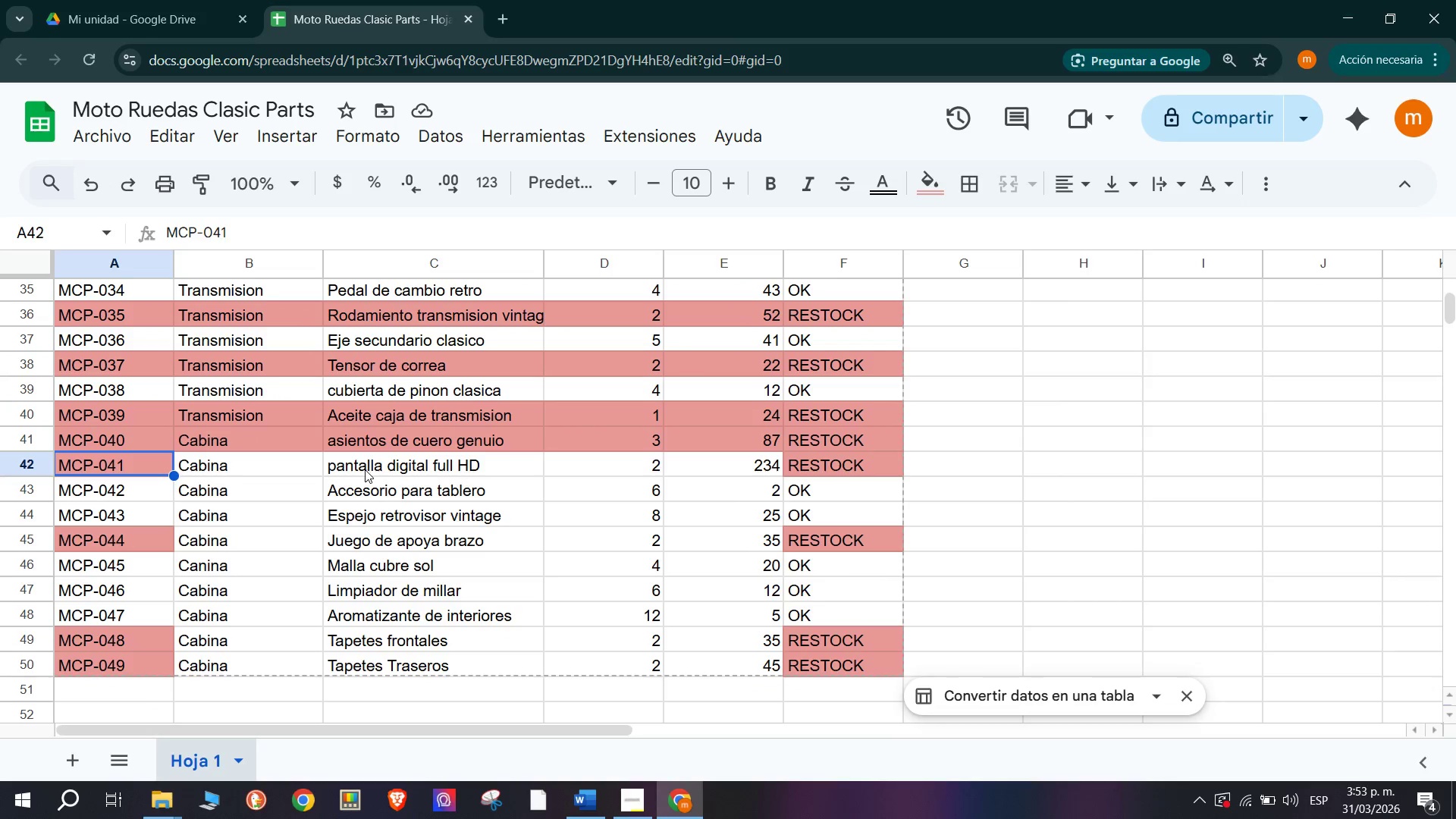 
left_click([365, 469])
 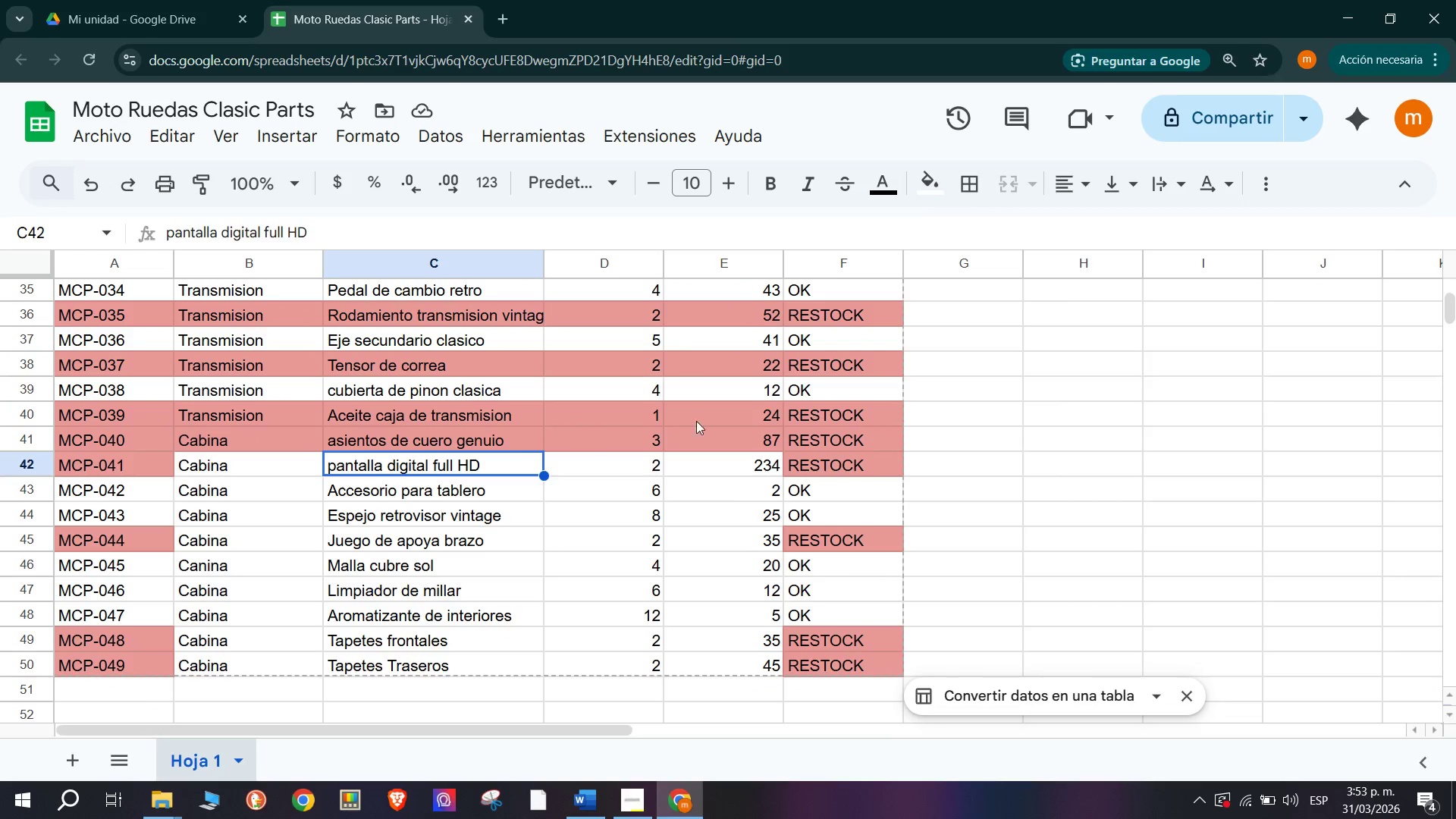 
left_click([808, 405])
 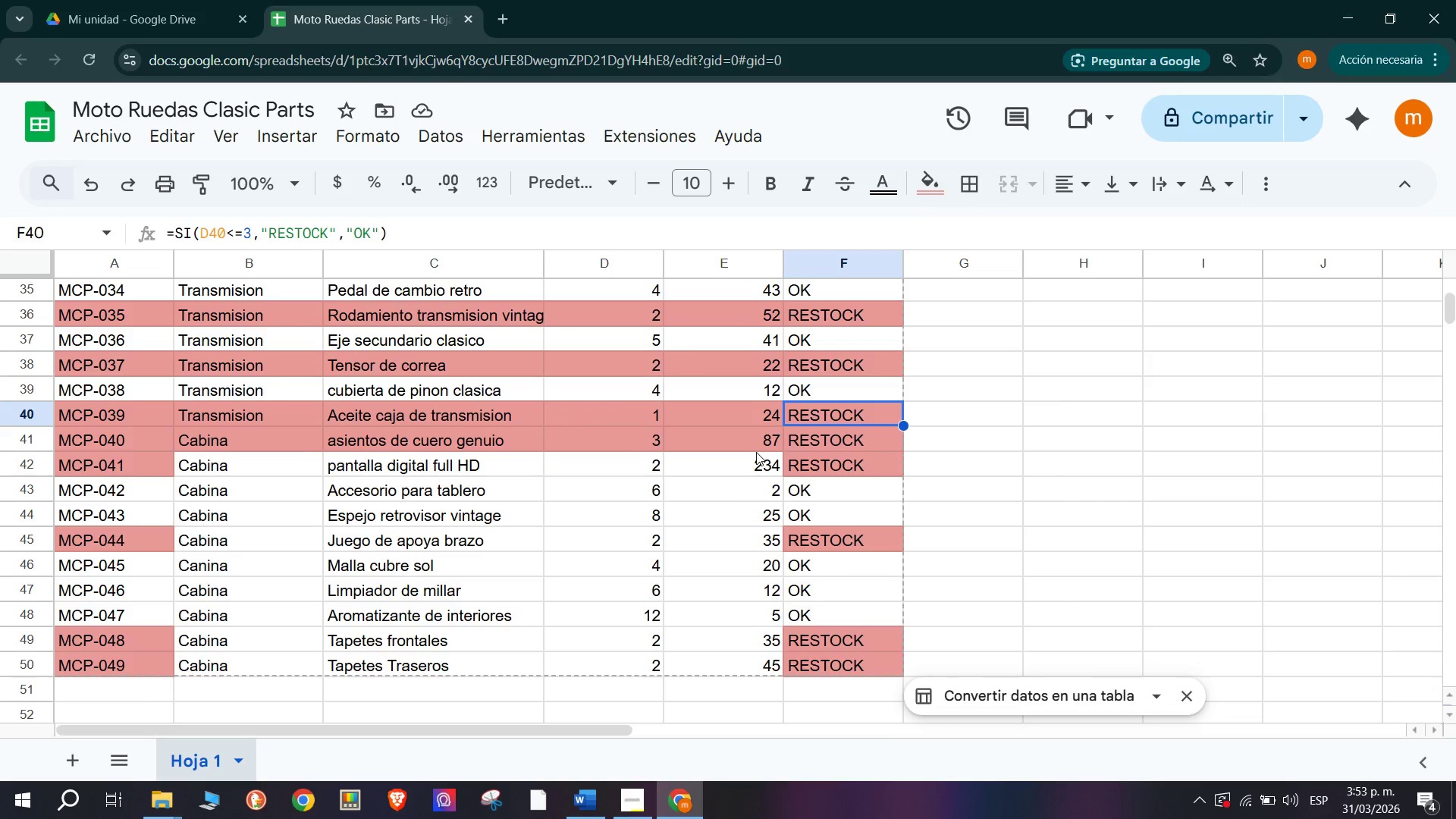 
double_click([756, 452])
 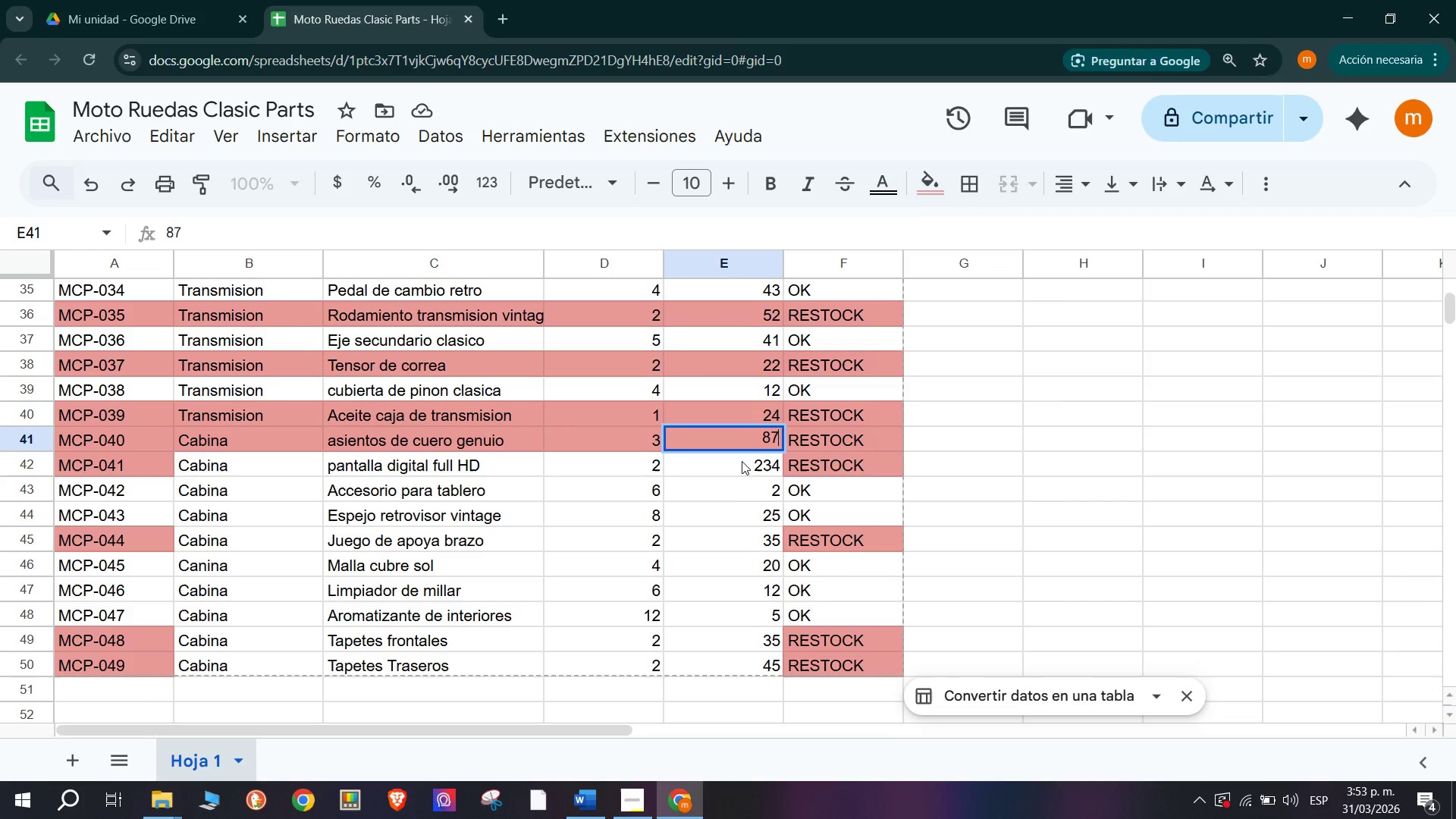 
double_click([742, 461])
 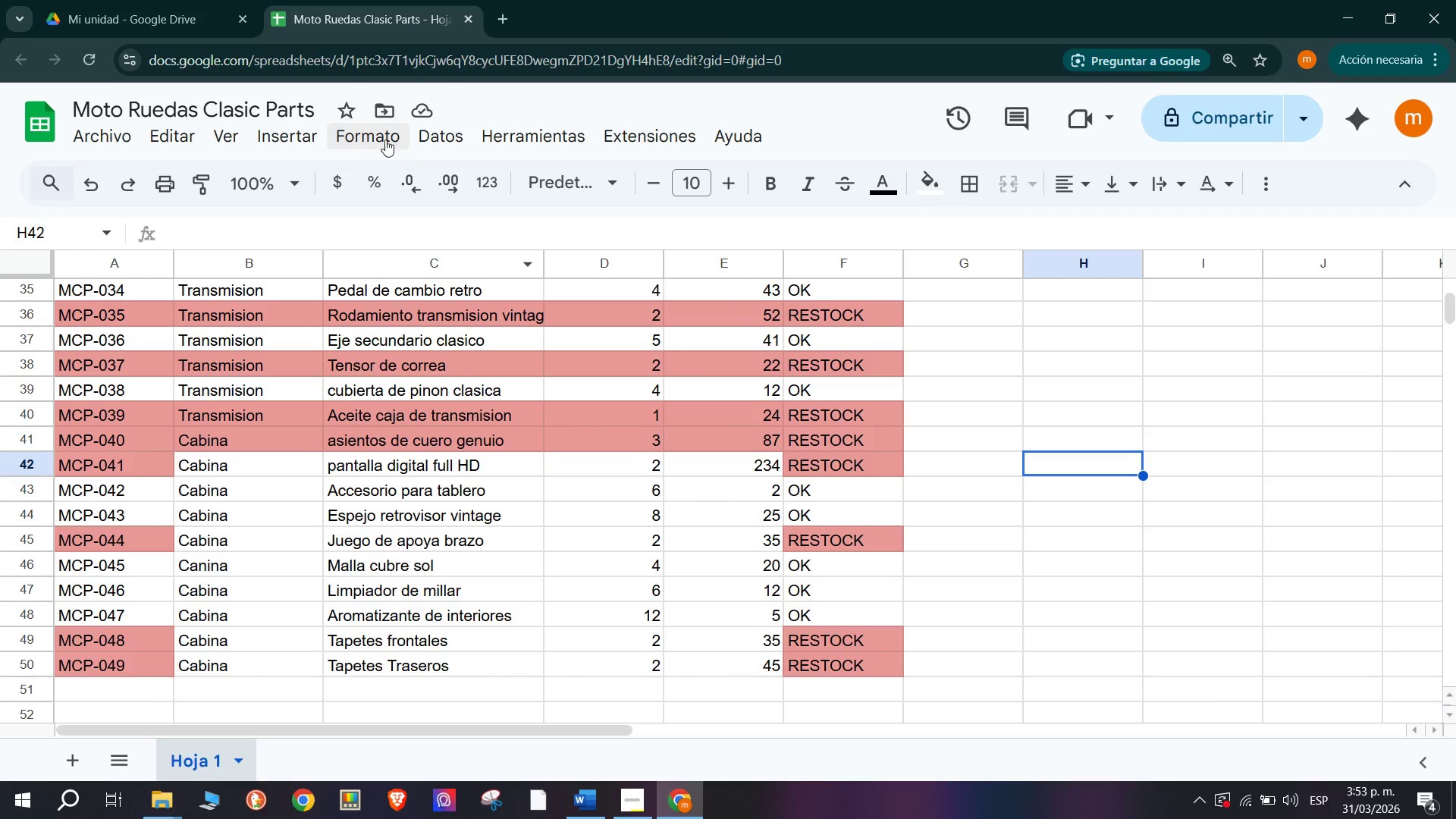 
left_click([361, 133])
 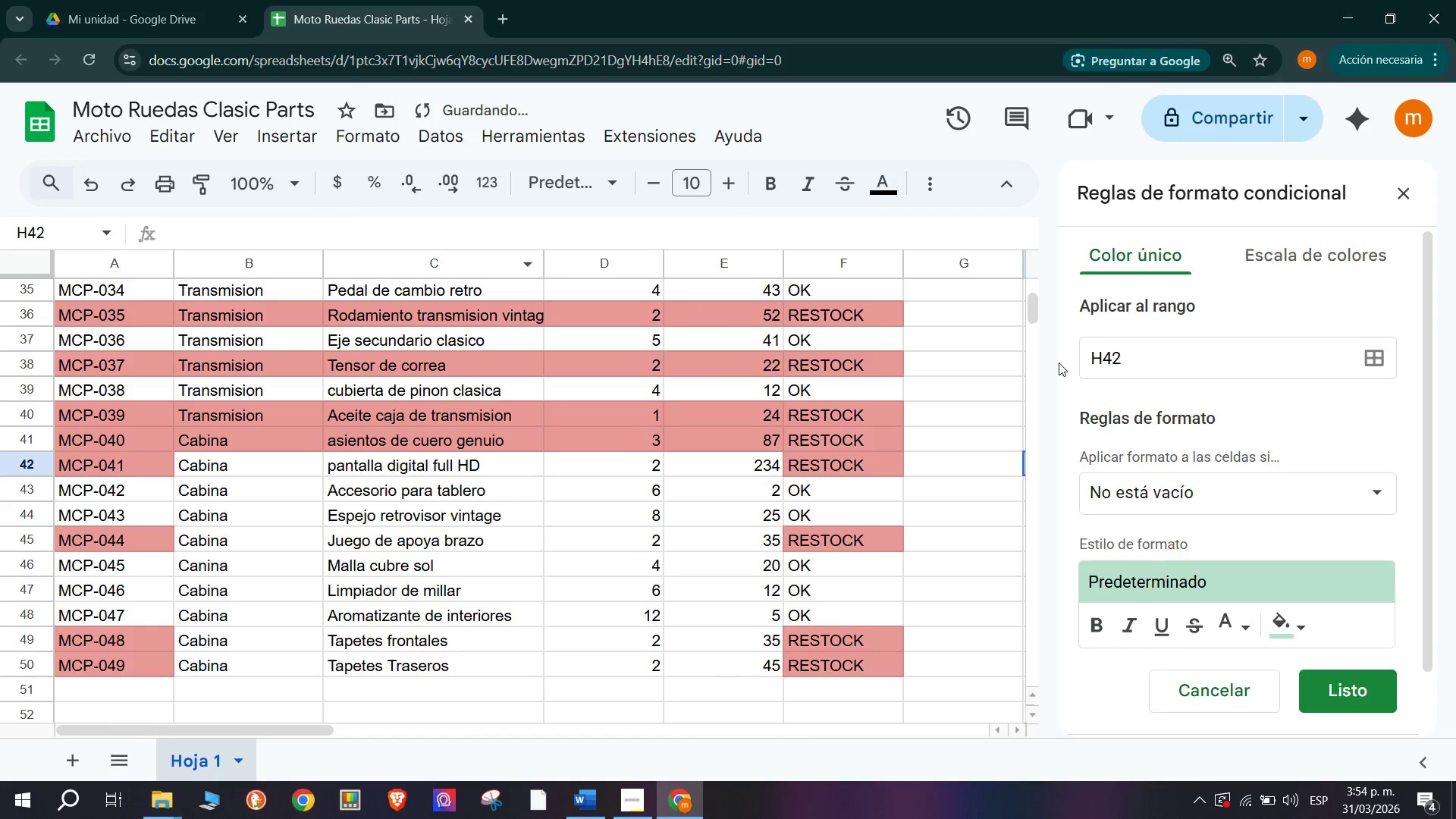 
scroll: coordinate [1188, 493], scroll_direction: down, amount: 3.0
 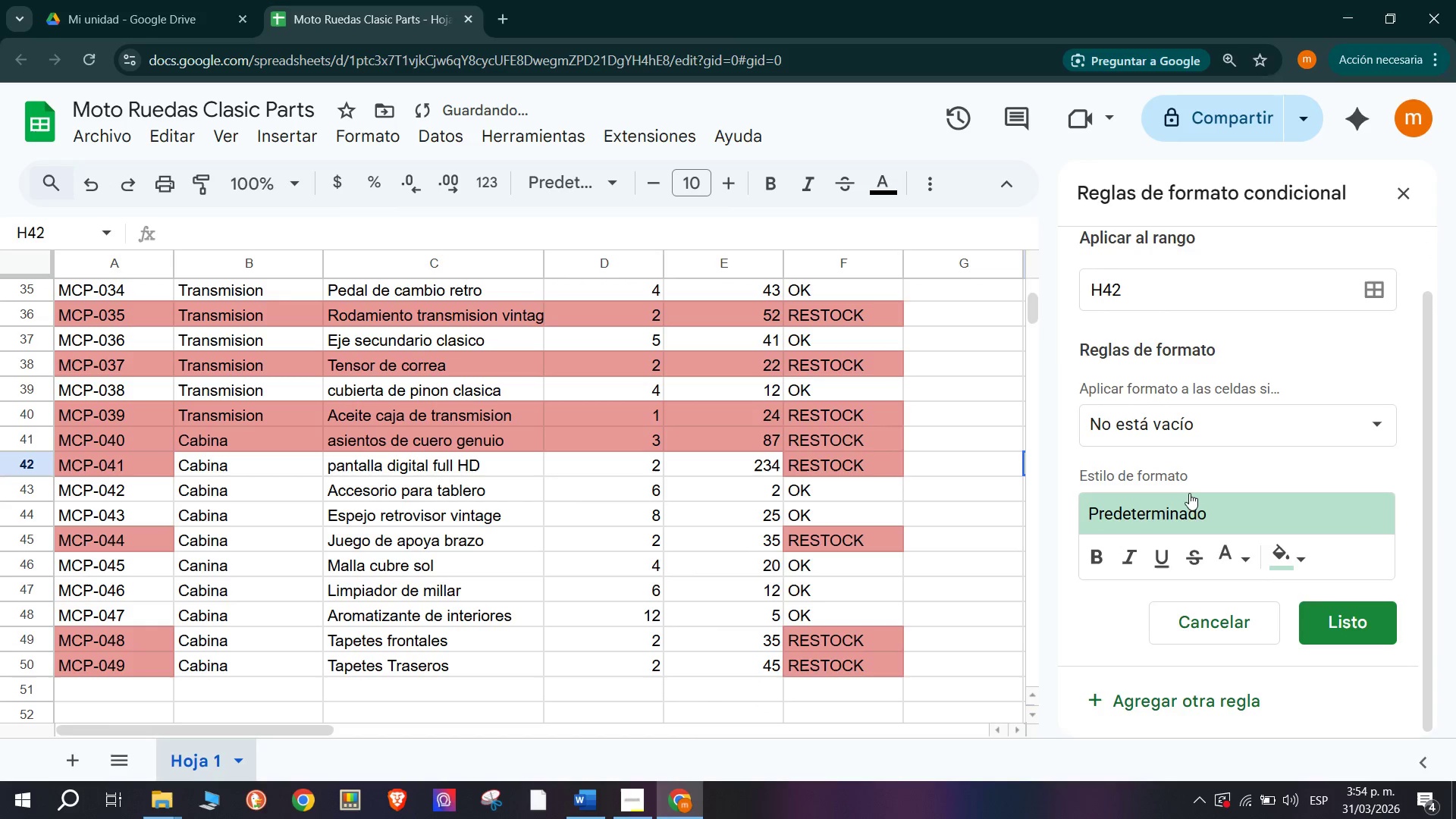 
scroll: coordinate [1194, 498], scroll_direction: up, amount: 6.0
 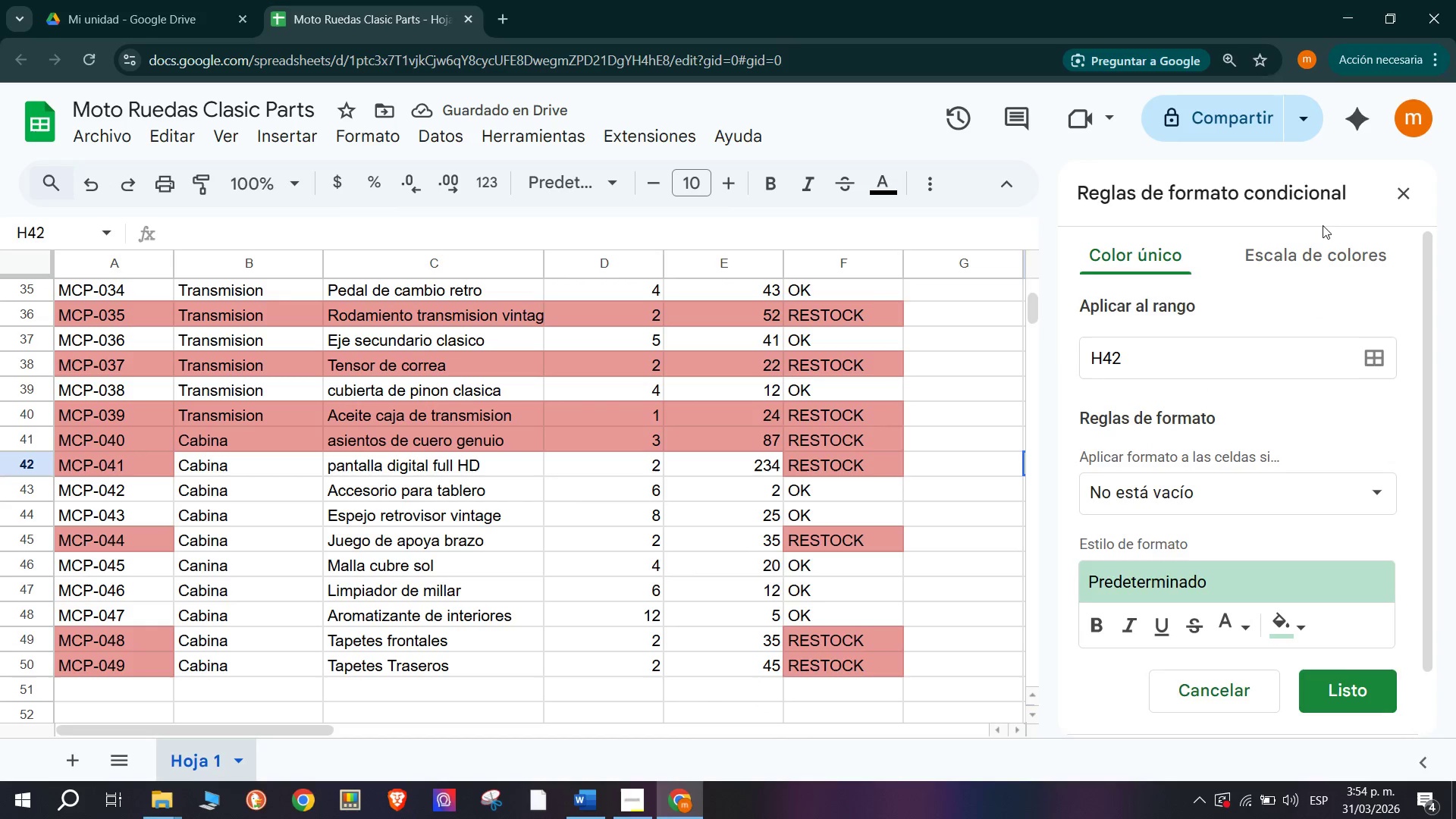 
left_click([1389, 196])
 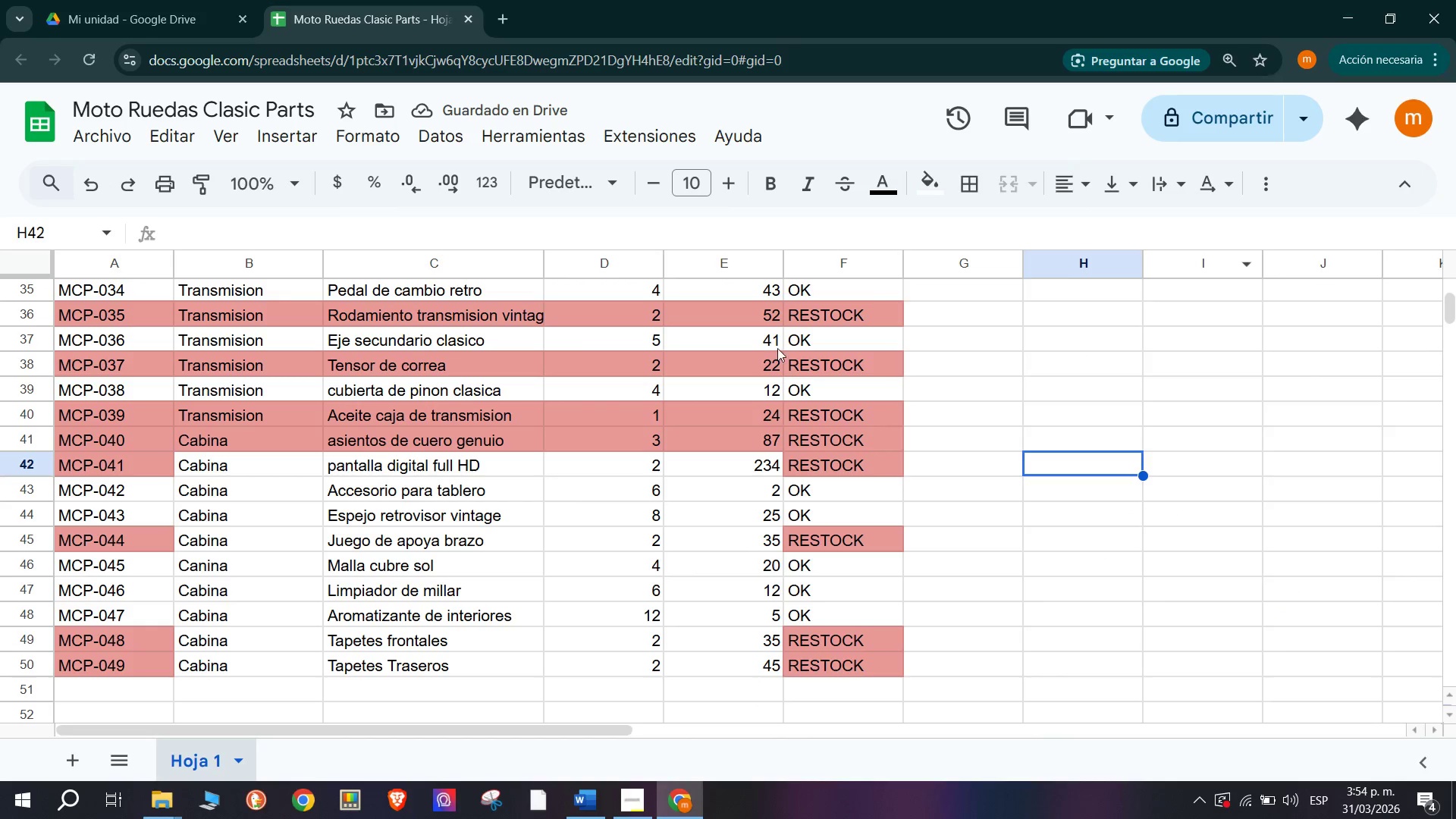 
scroll: coordinate [551, 505], scroll_direction: up, amount: 8.0
 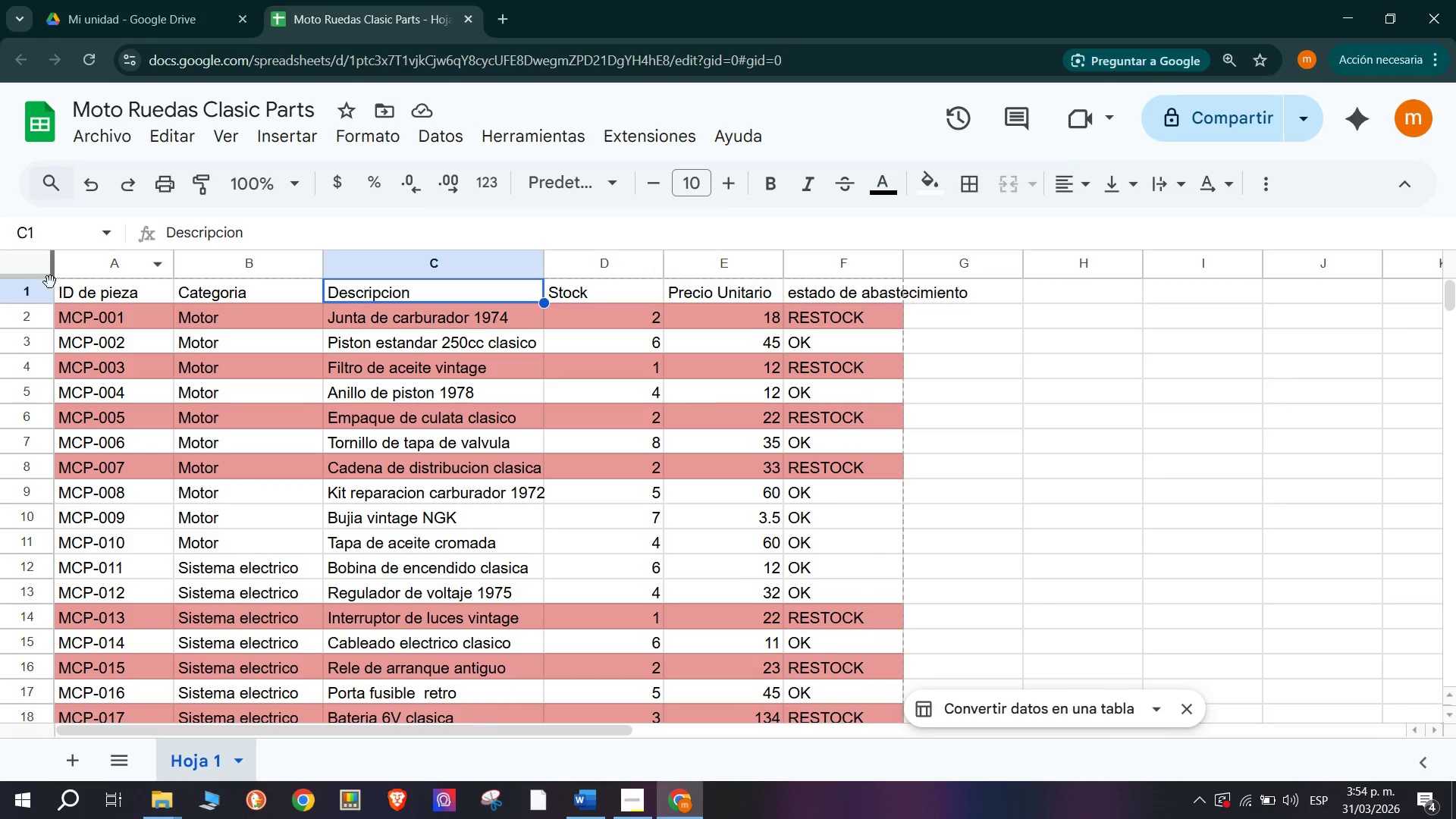 
left_click([33, 265])
 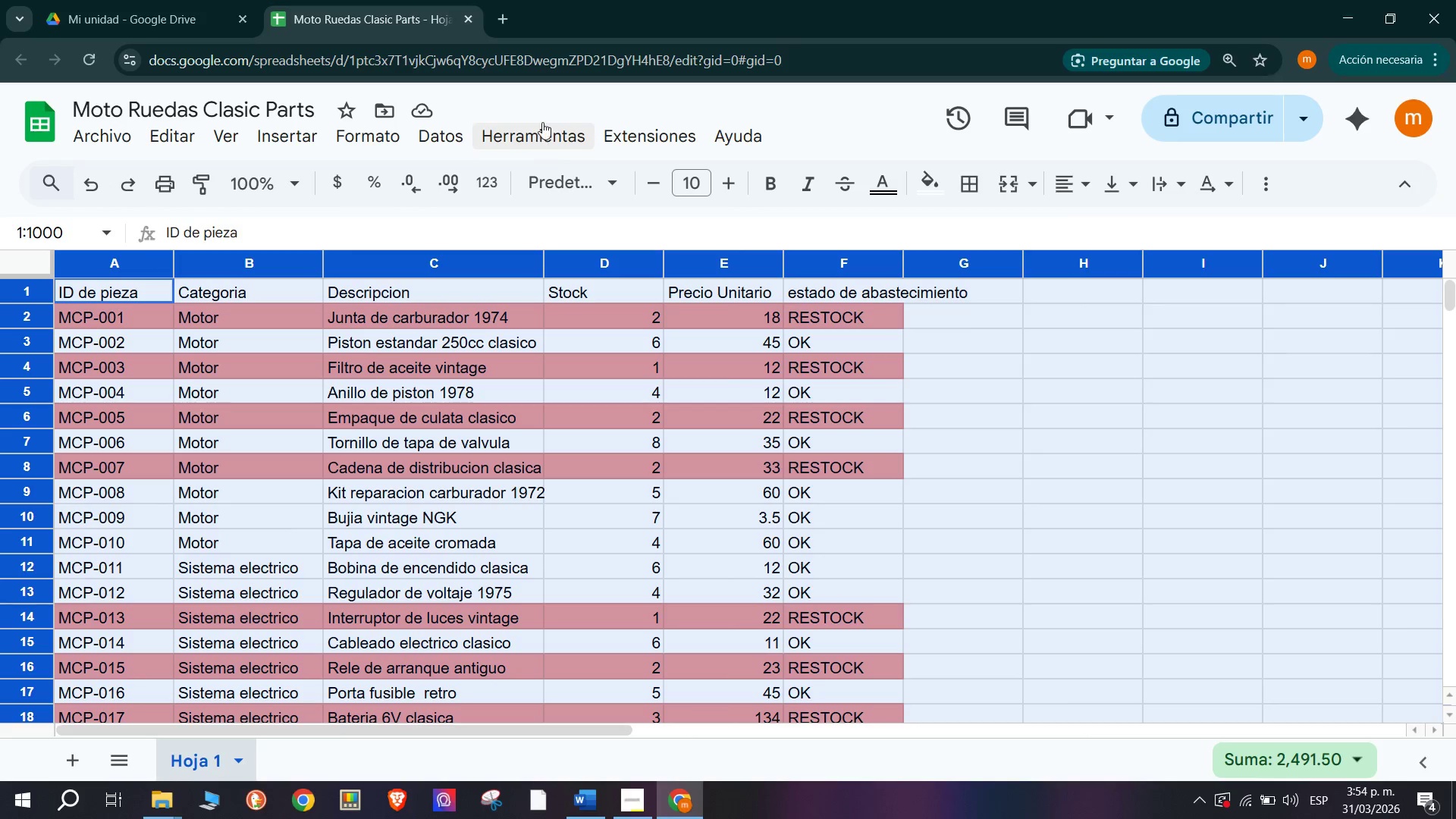 
left_click([819, 481])
 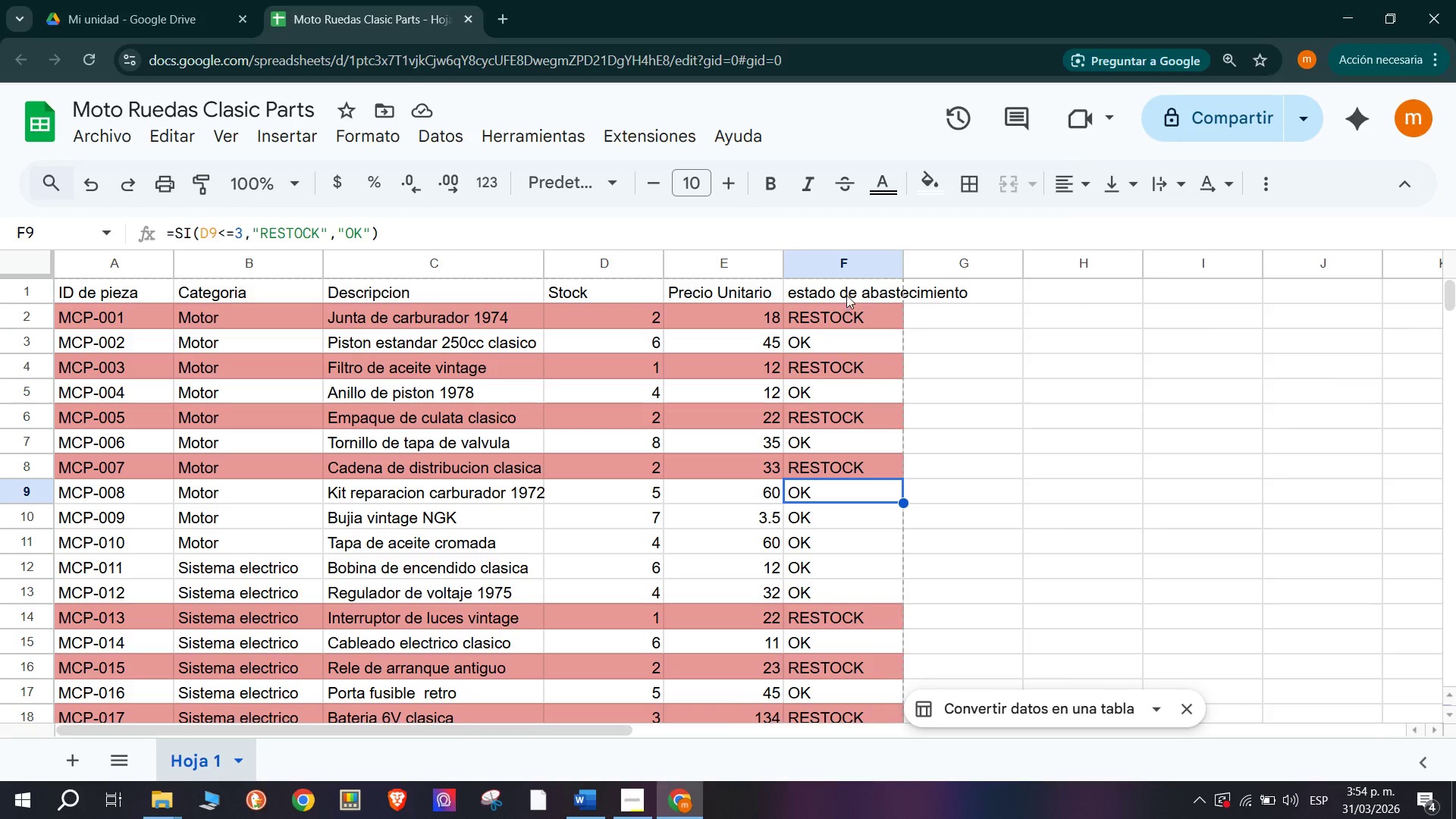 
left_click([851, 262])
 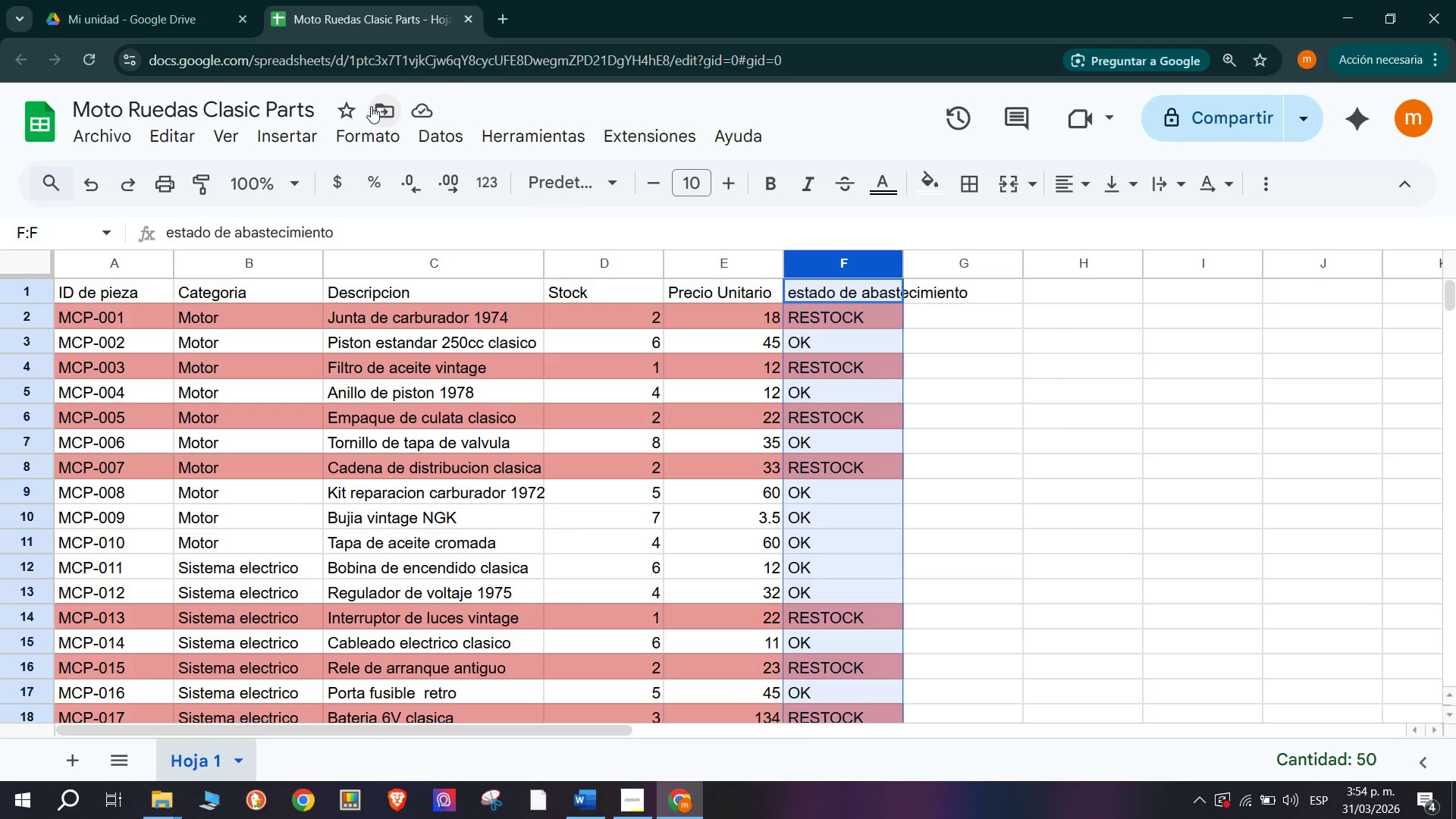 
left_click([368, 128])
 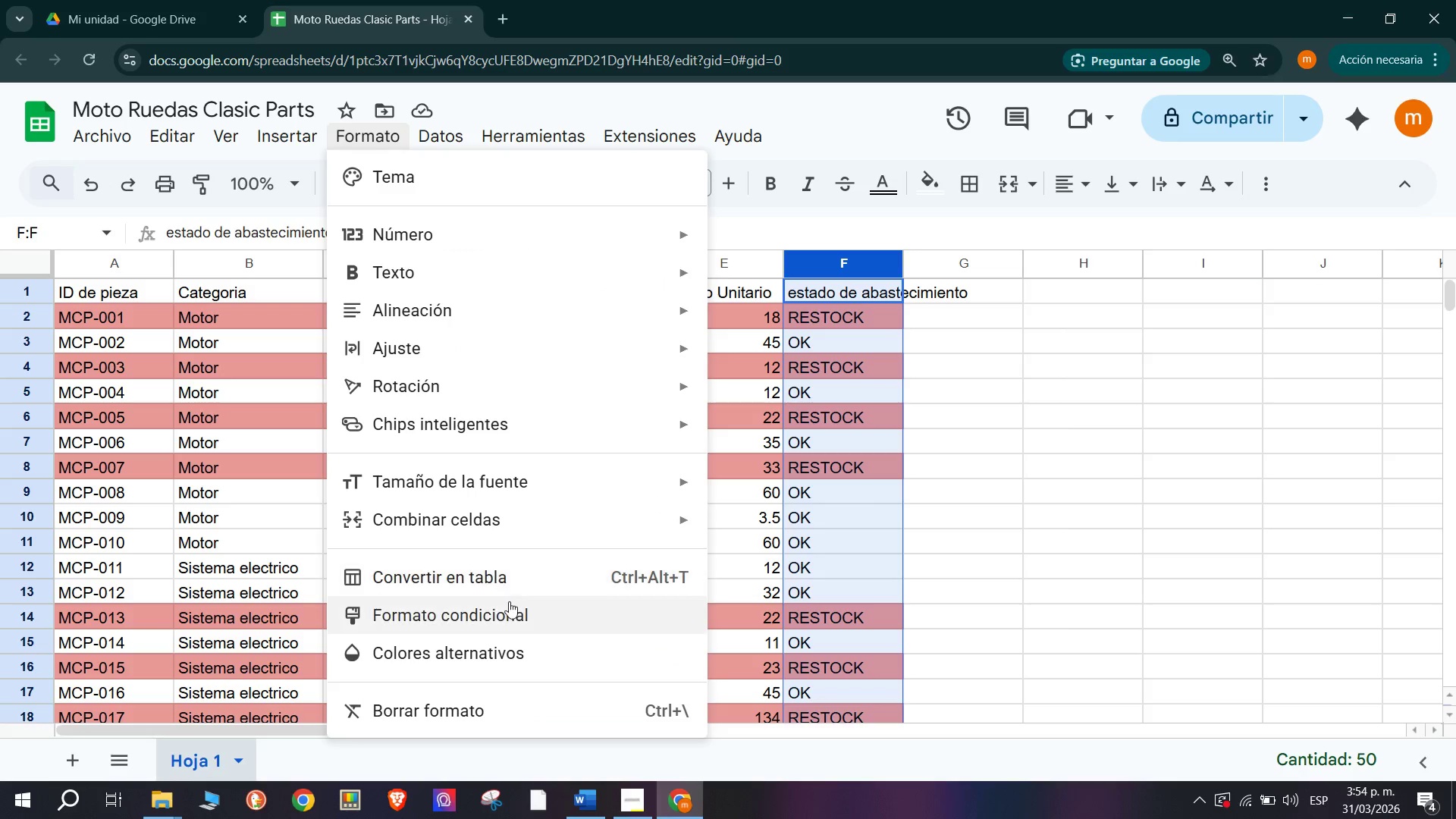 
left_click([532, 623])
 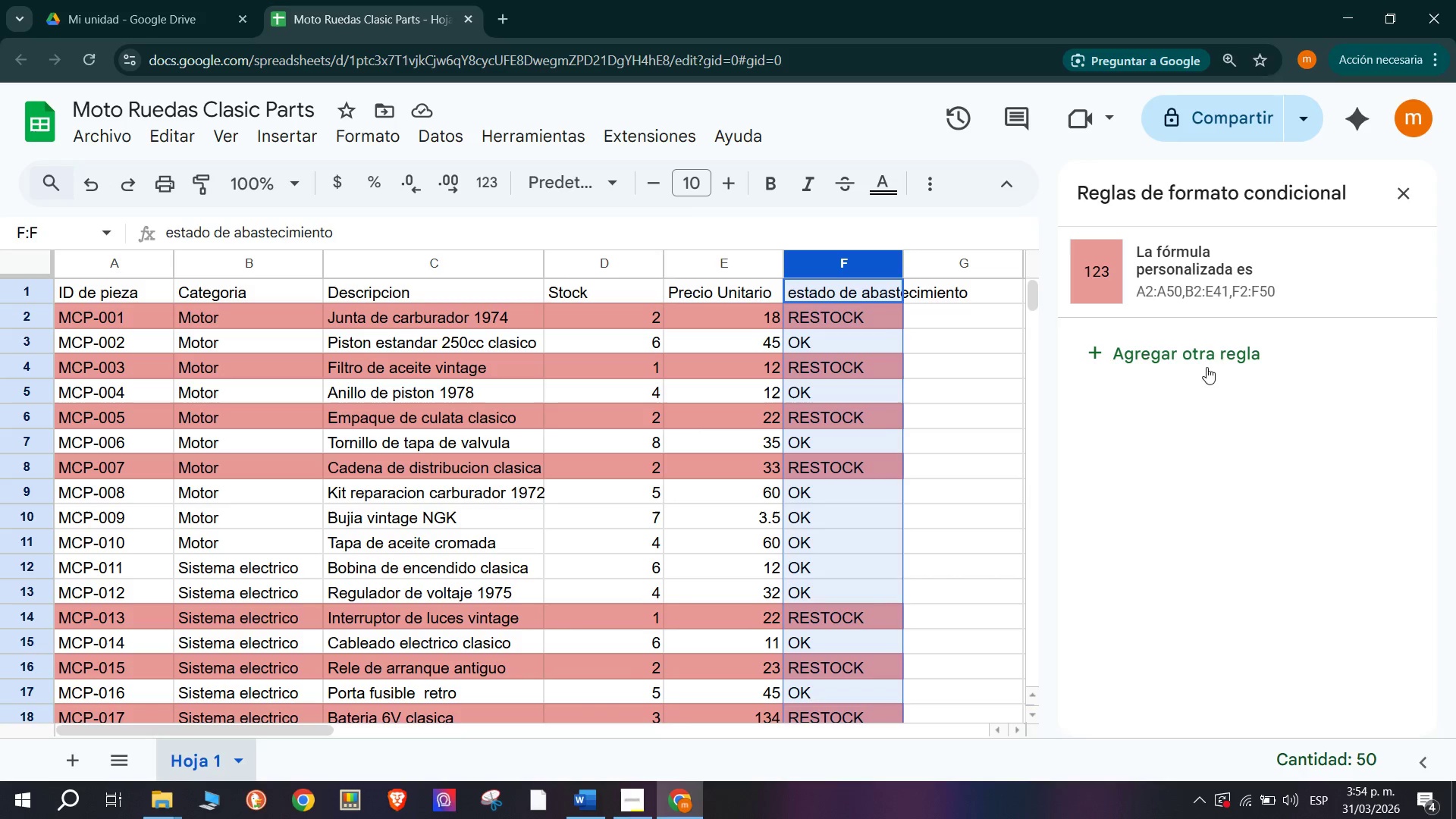 
left_click([1219, 276])
 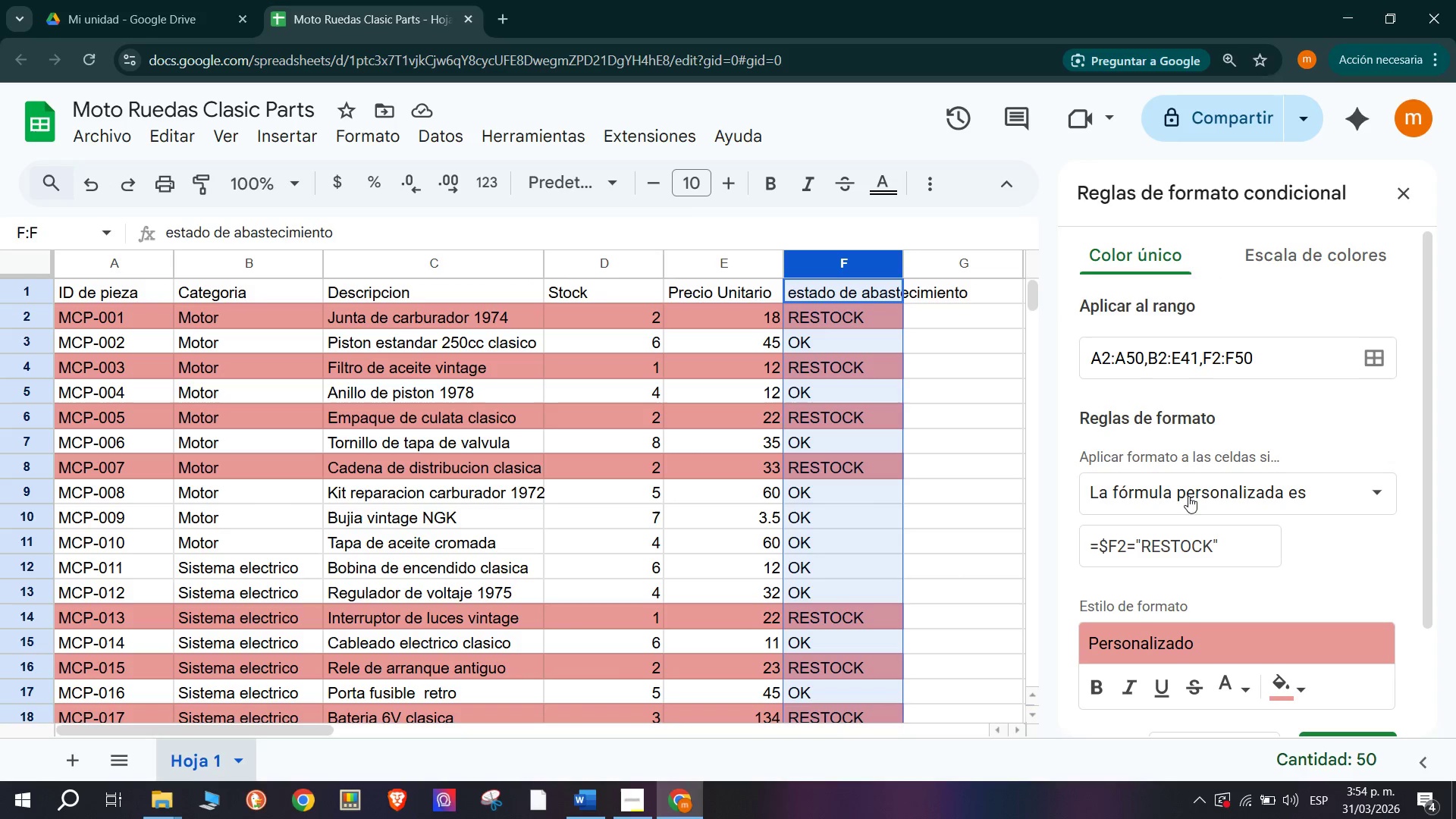 
scroll: coordinate [1235, 388], scroll_direction: up, amount: 2.0
 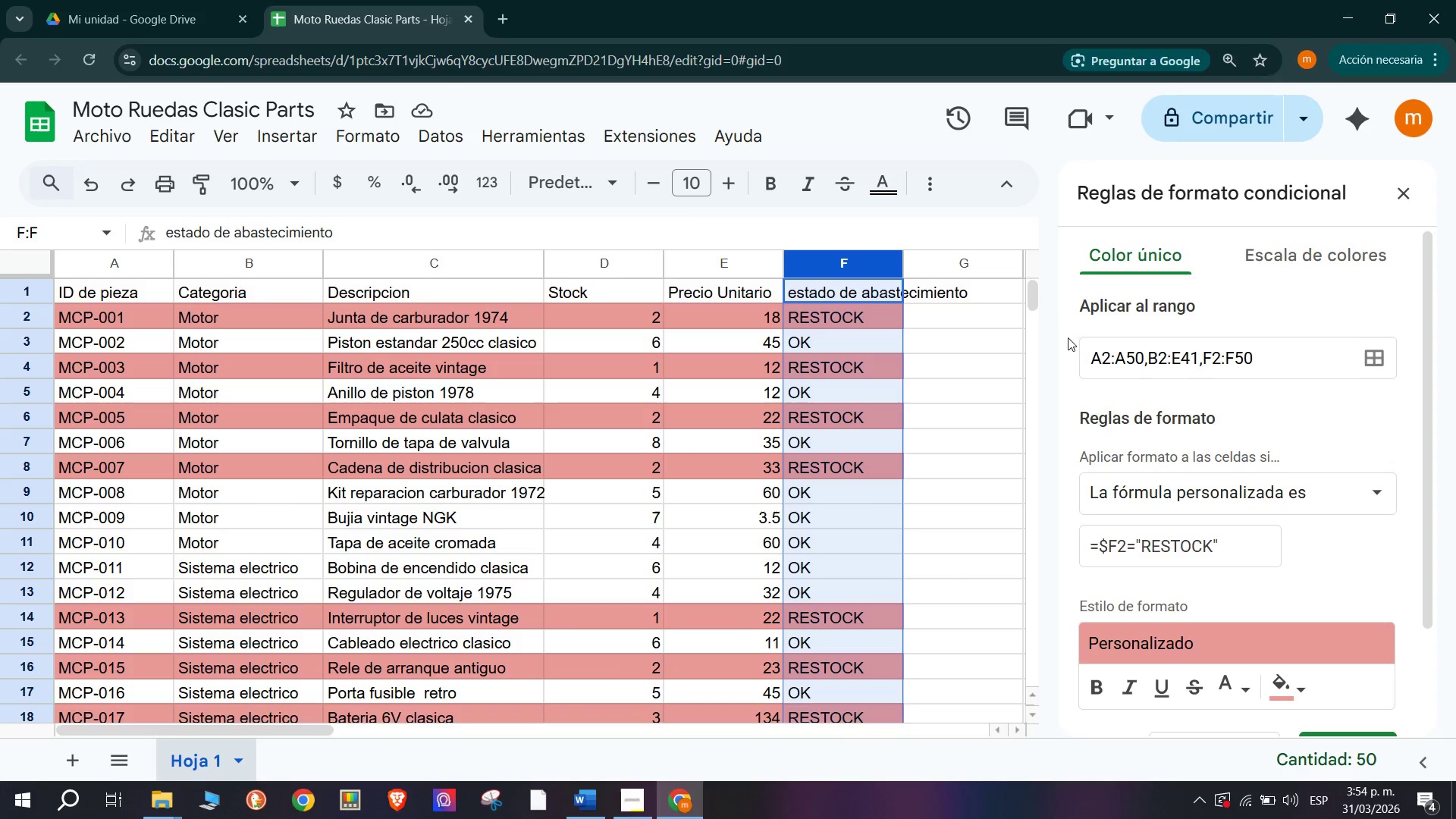 
left_click([1398, 187])
 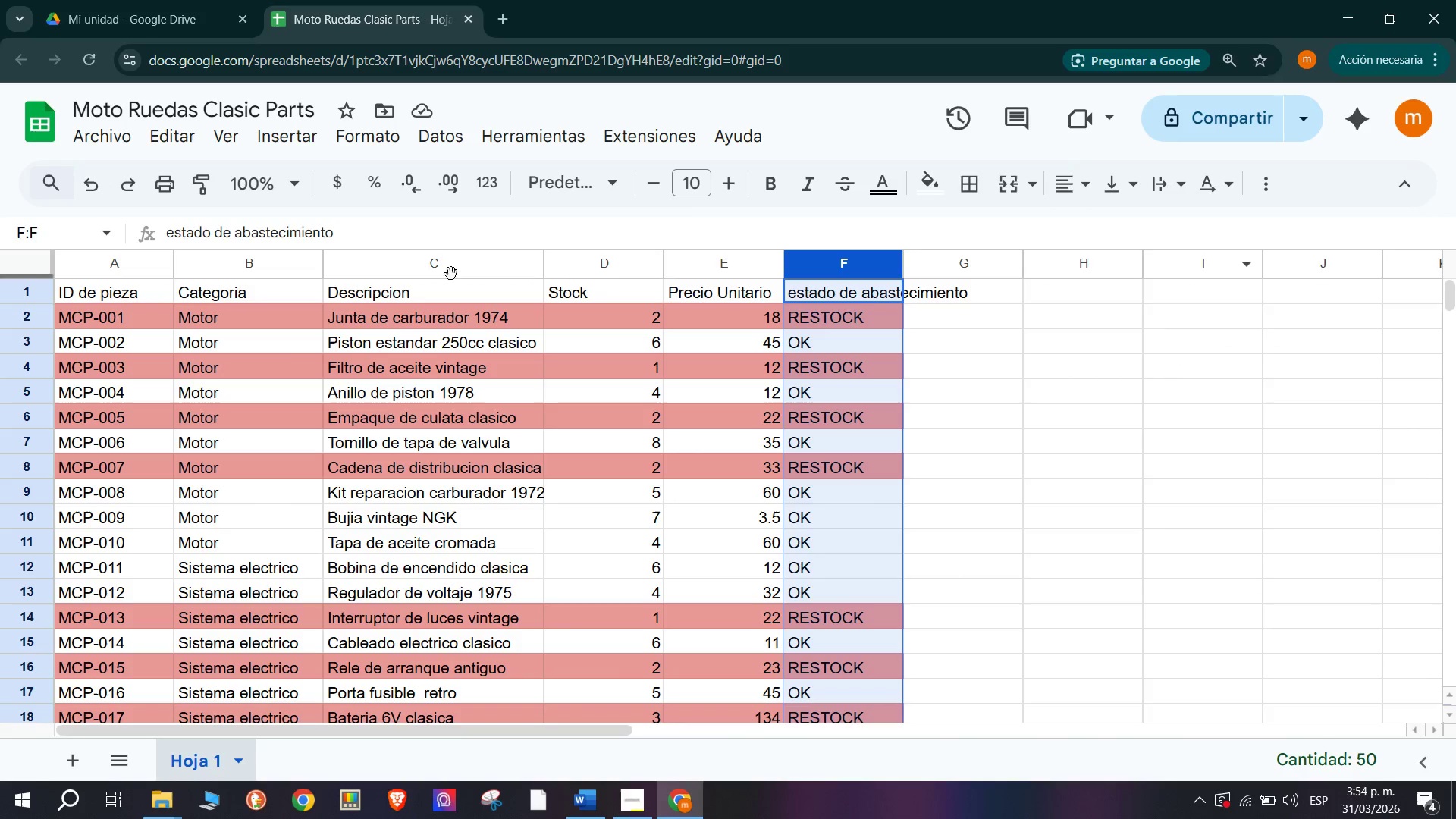 
left_click([298, 359])
 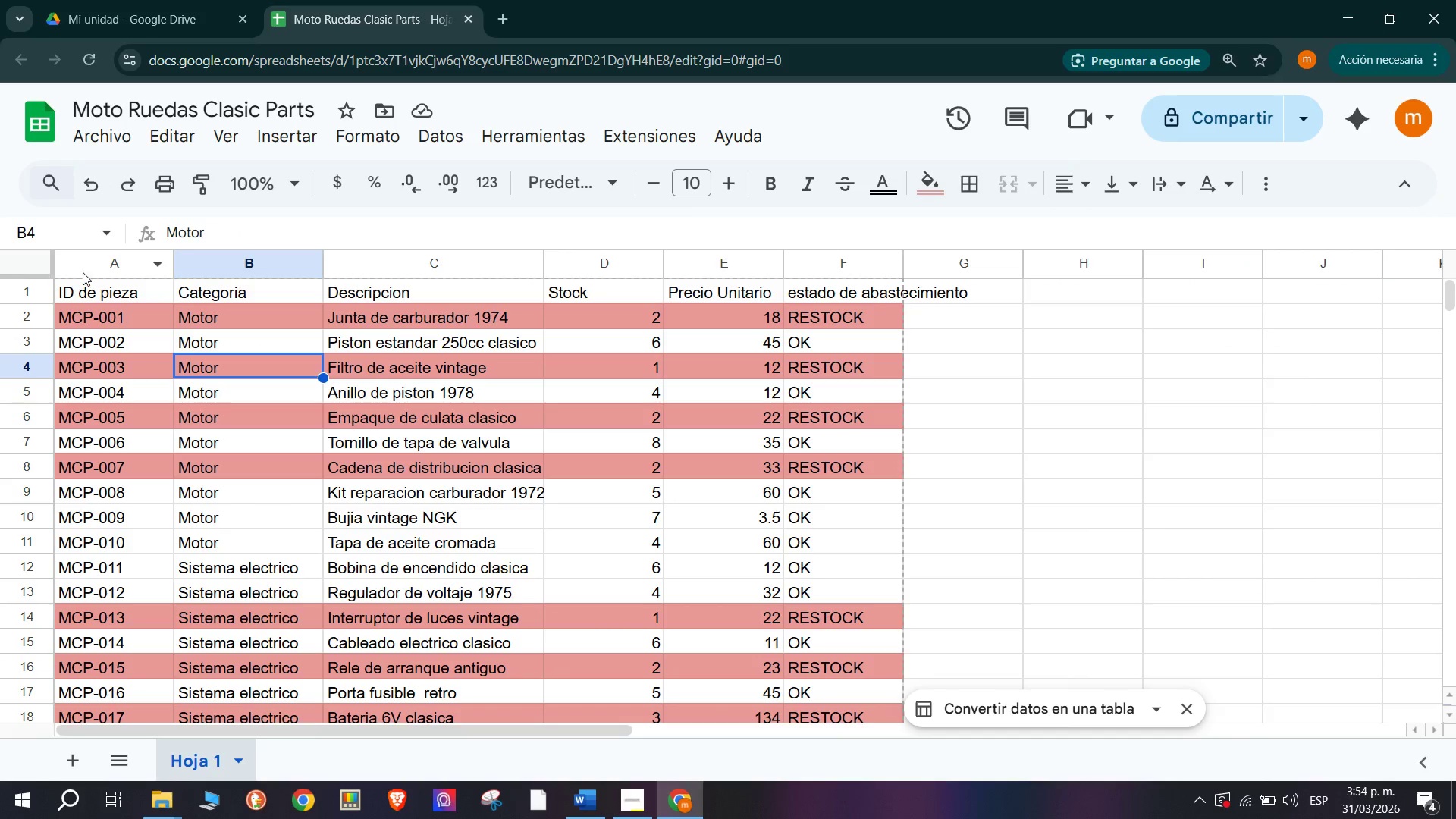 
left_click([23, 271])
 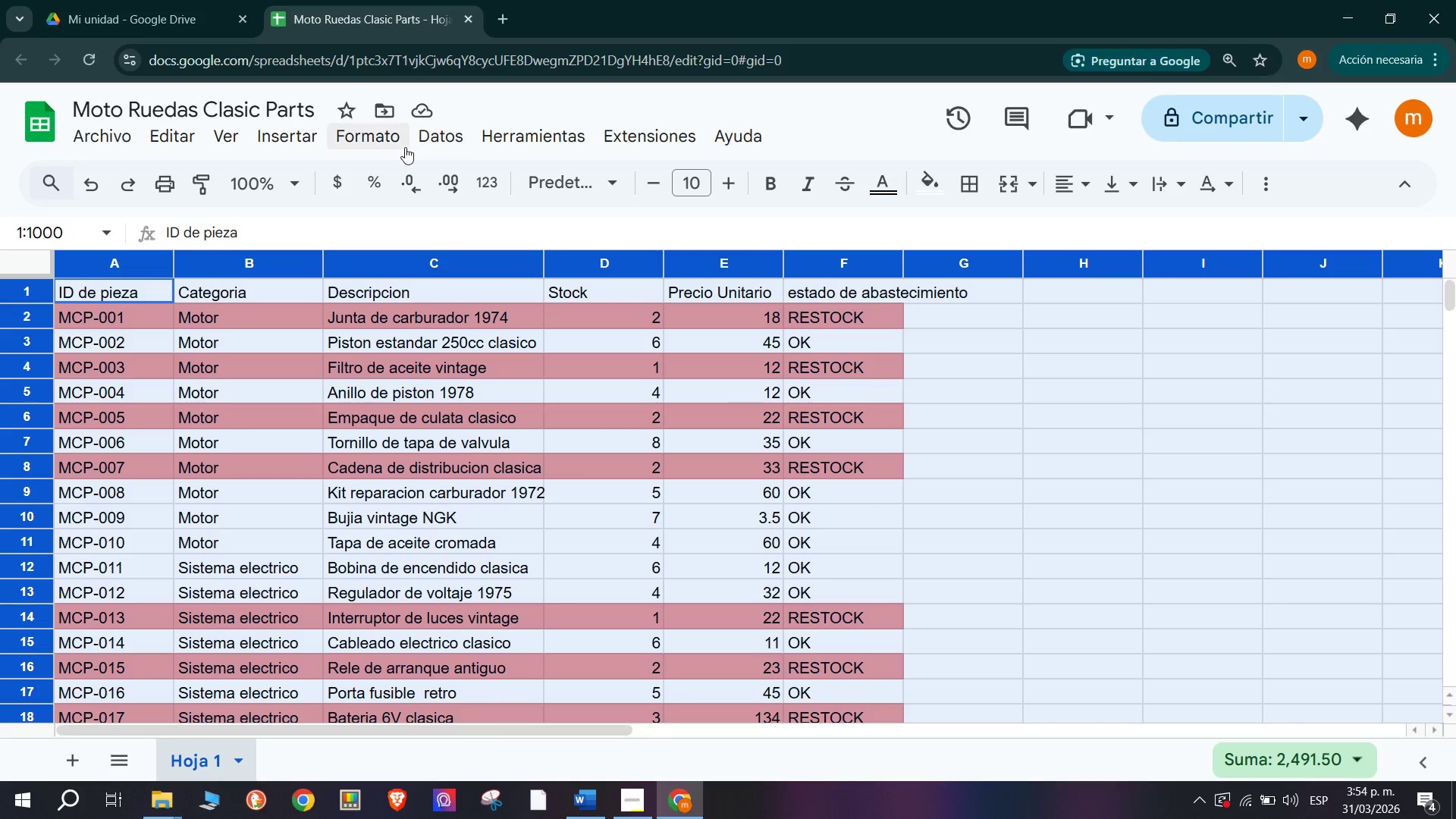 
left_click([388, 141])
 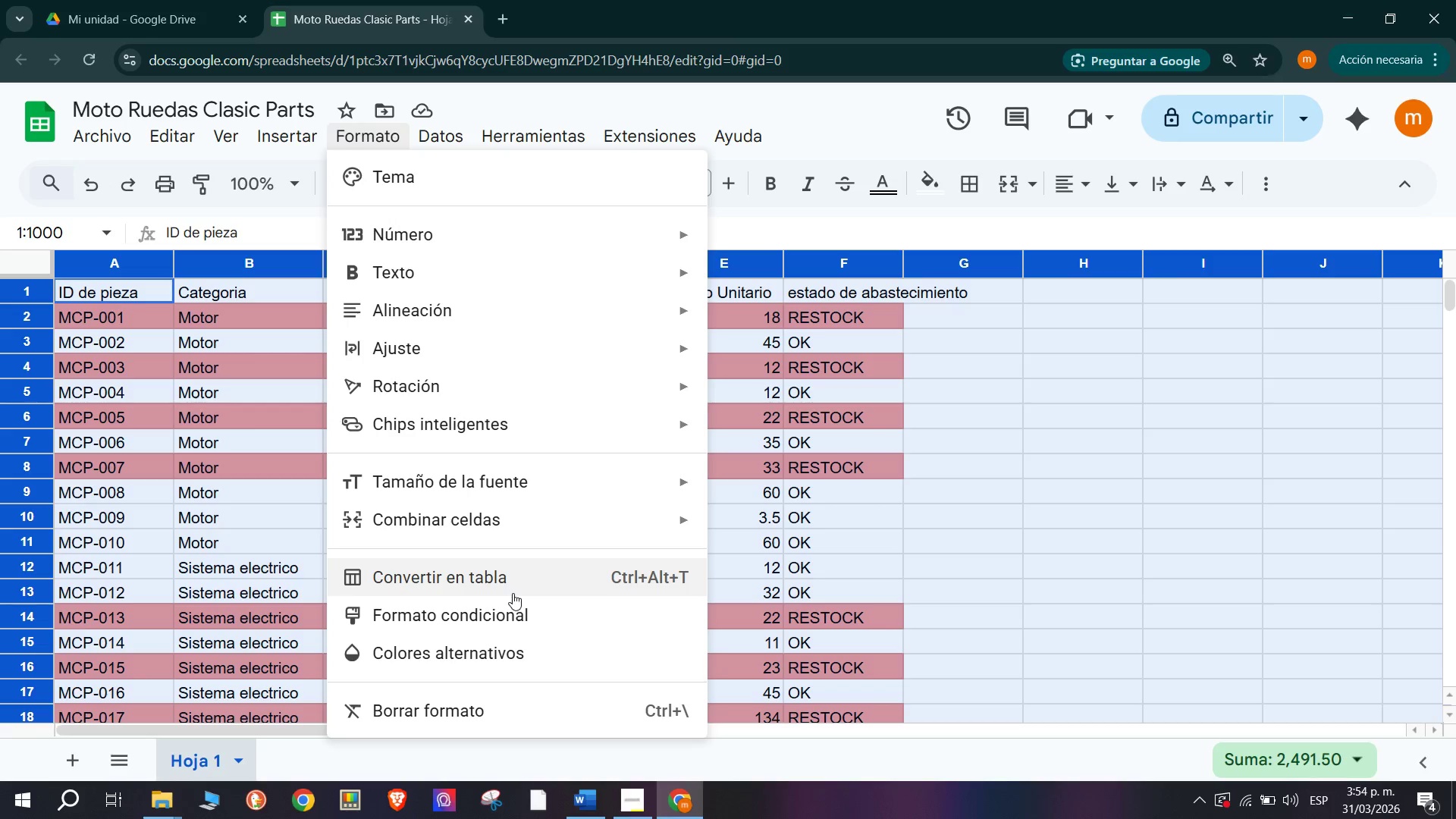 
left_click([566, 617])
 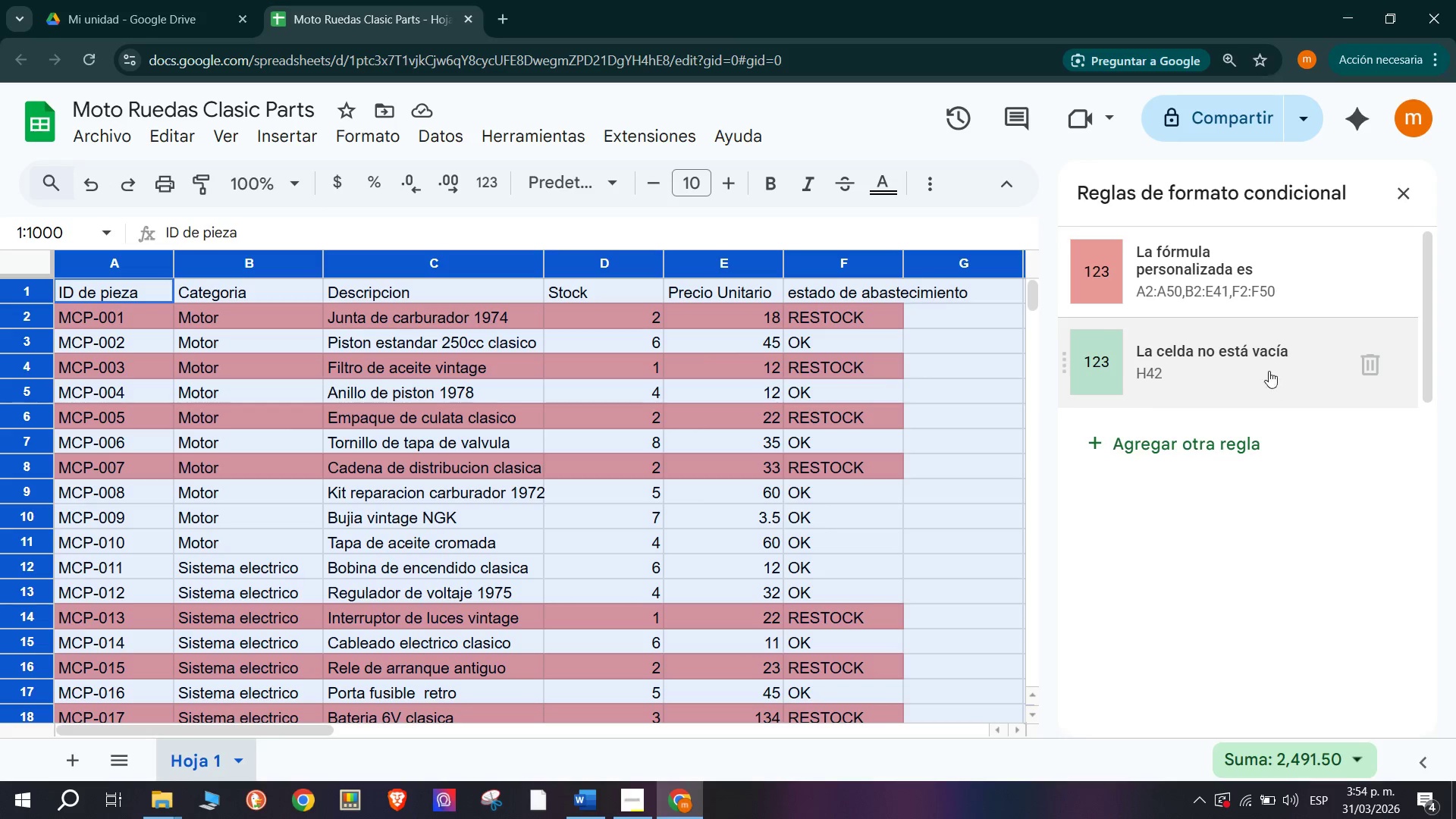 
wait(5.28)
 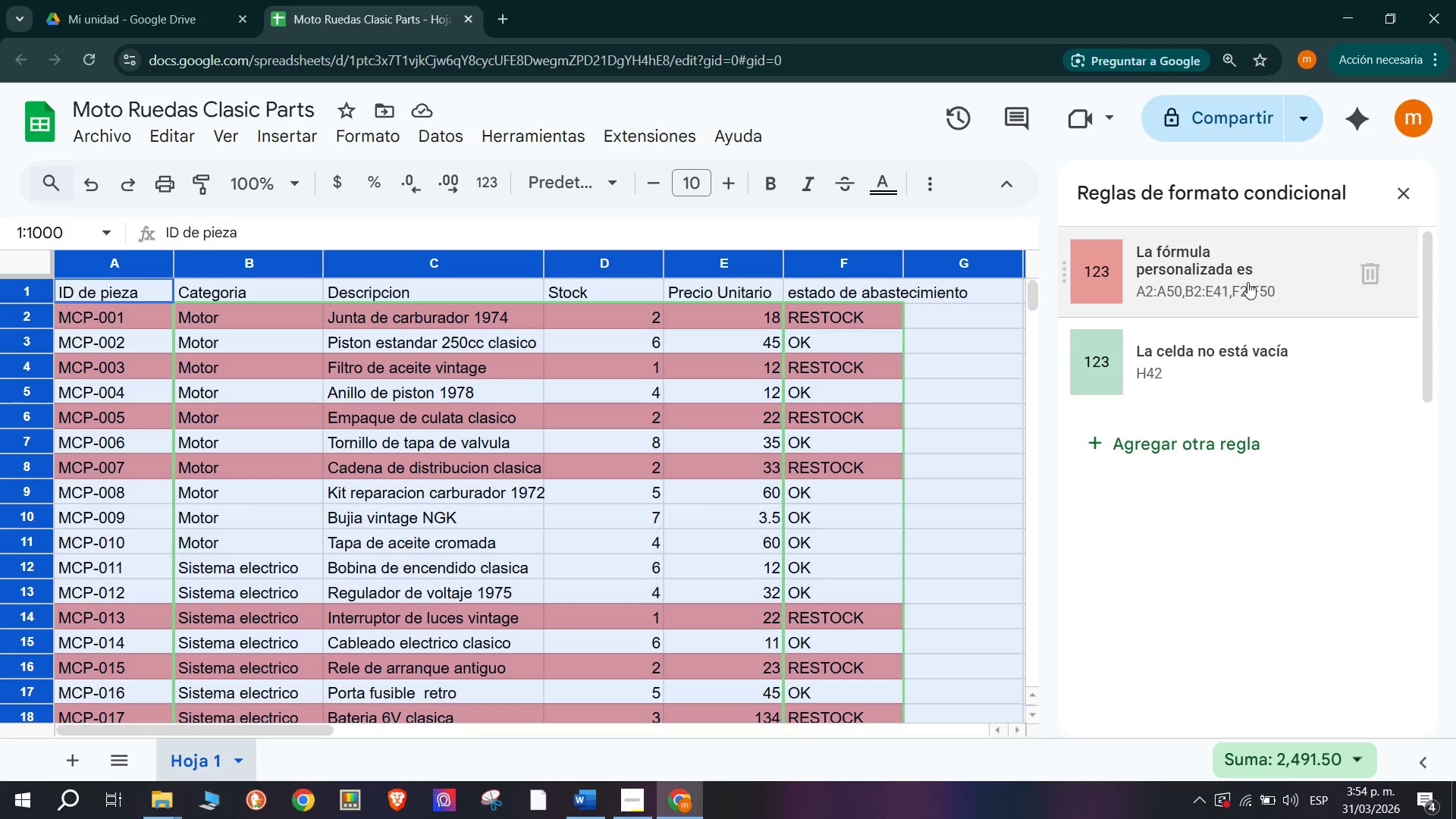 
scroll: coordinate [1265, 341], scroll_direction: down, amount: 2.0
 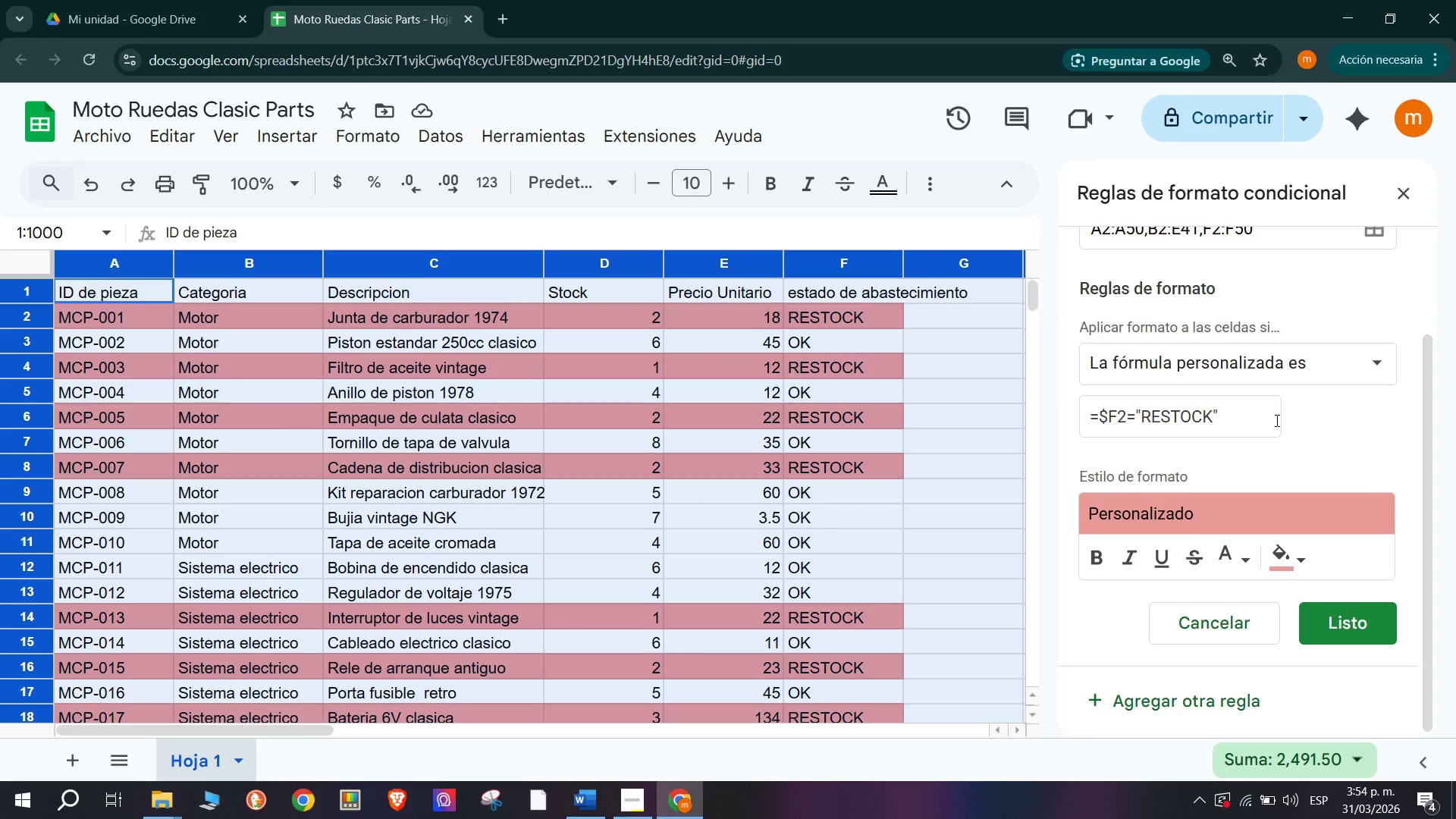 
left_click([906, 457])
 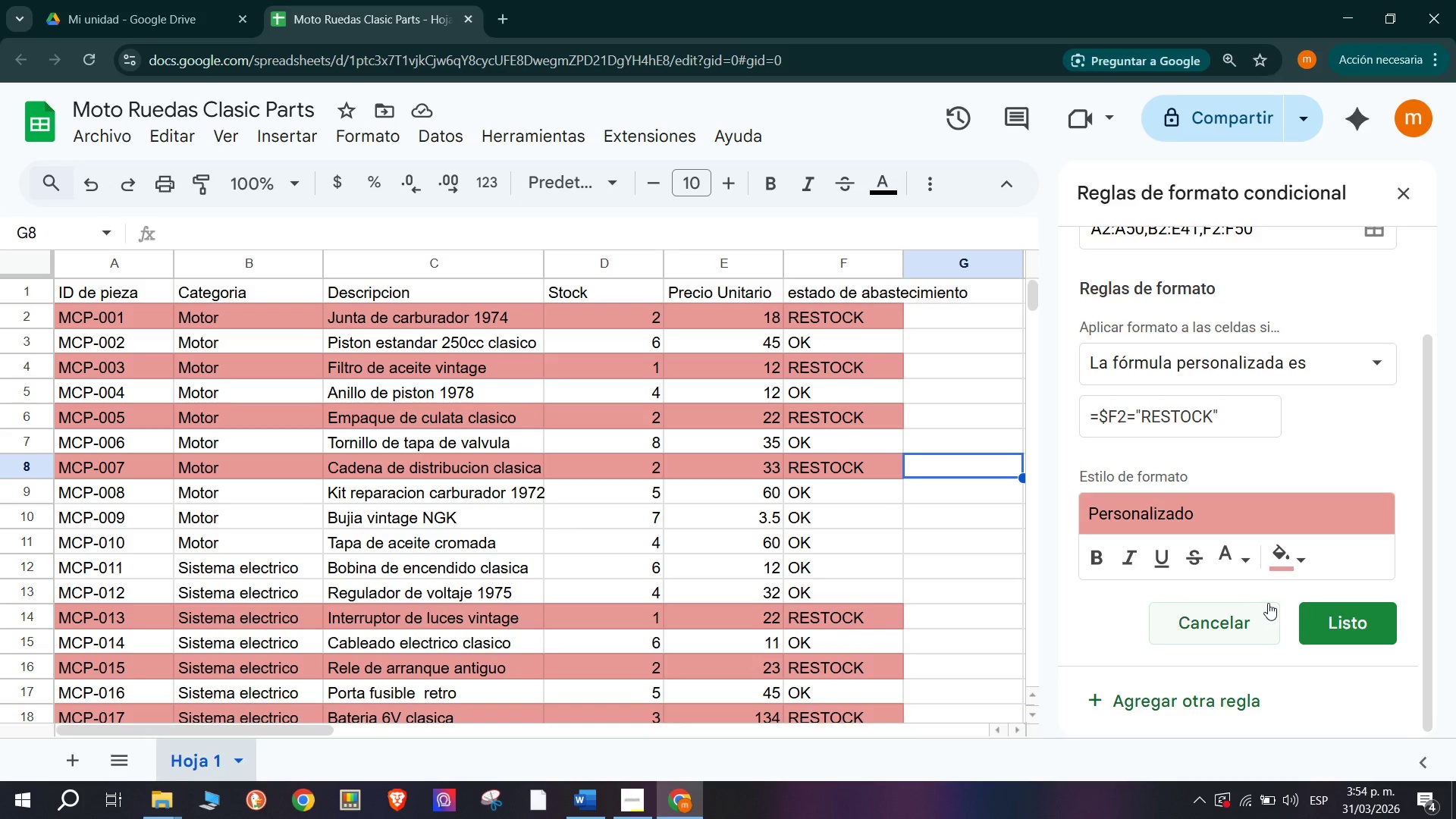 
left_click([1366, 637])
 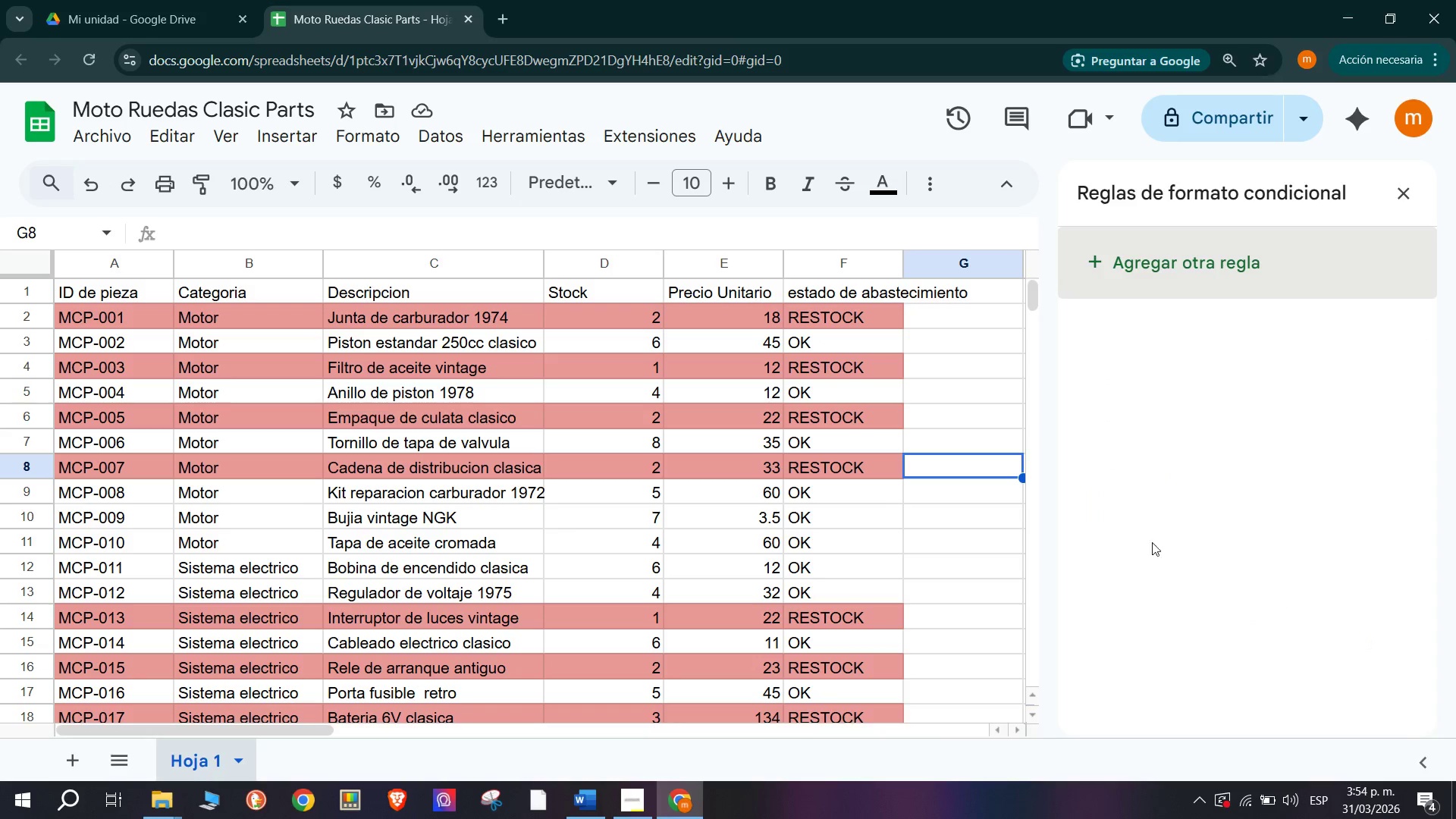 
scroll: coordinate [1049, 522], scroll_direction: down, amount: 5.0
 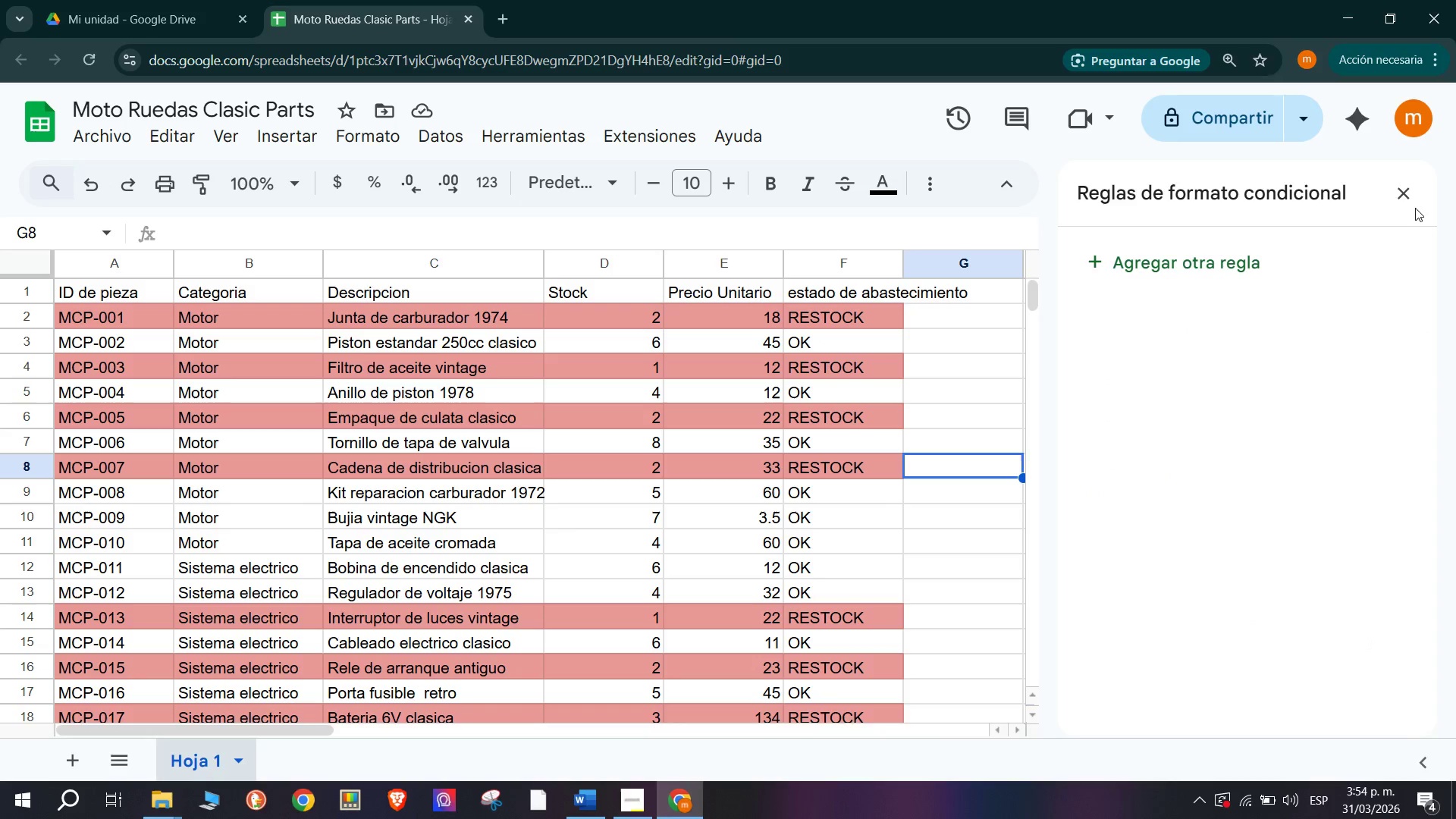 
double_click([1417, 199])
 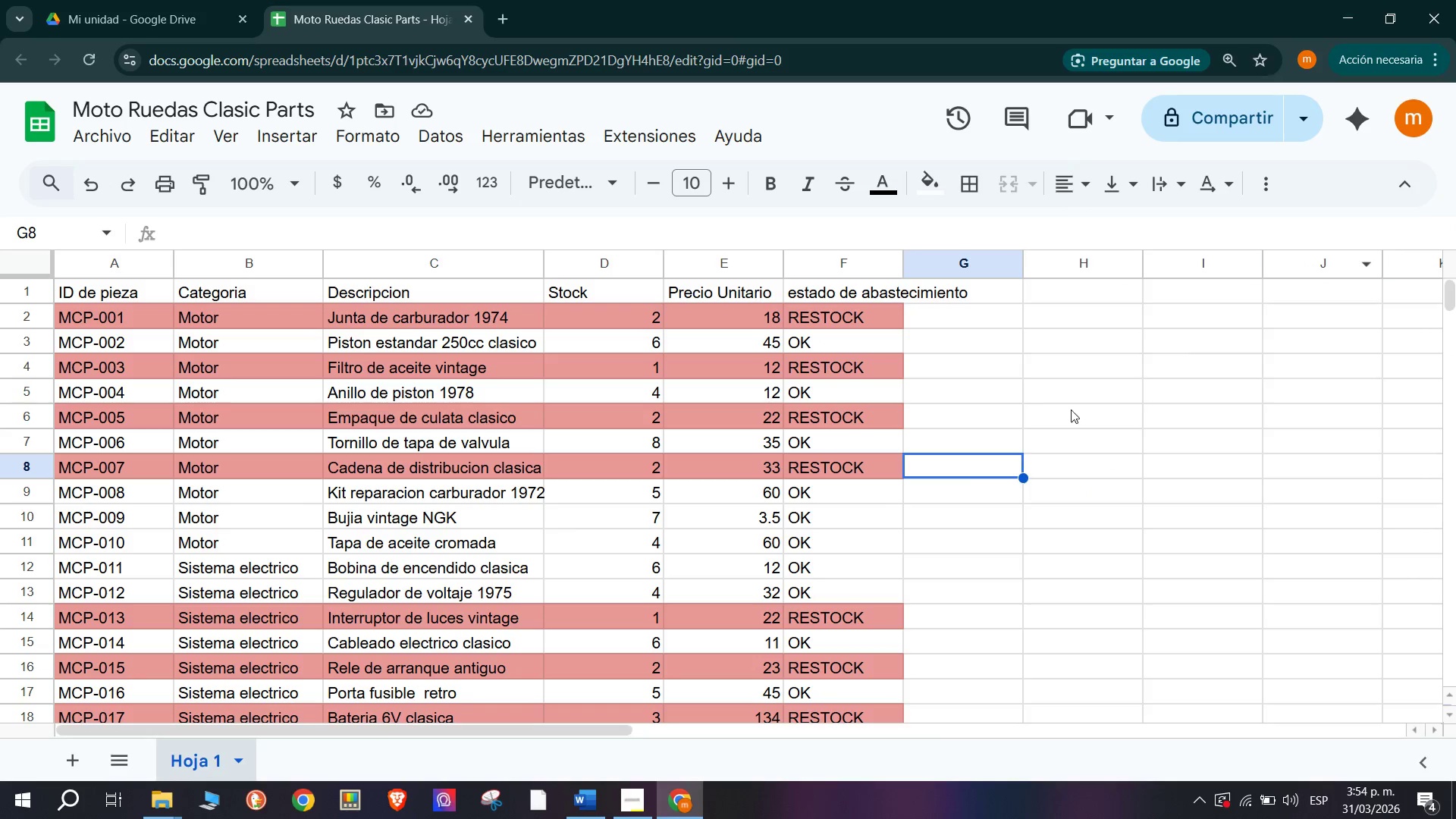 
scroll: coordinate [962, 478], scroll_direction: down, amount: 3.0
 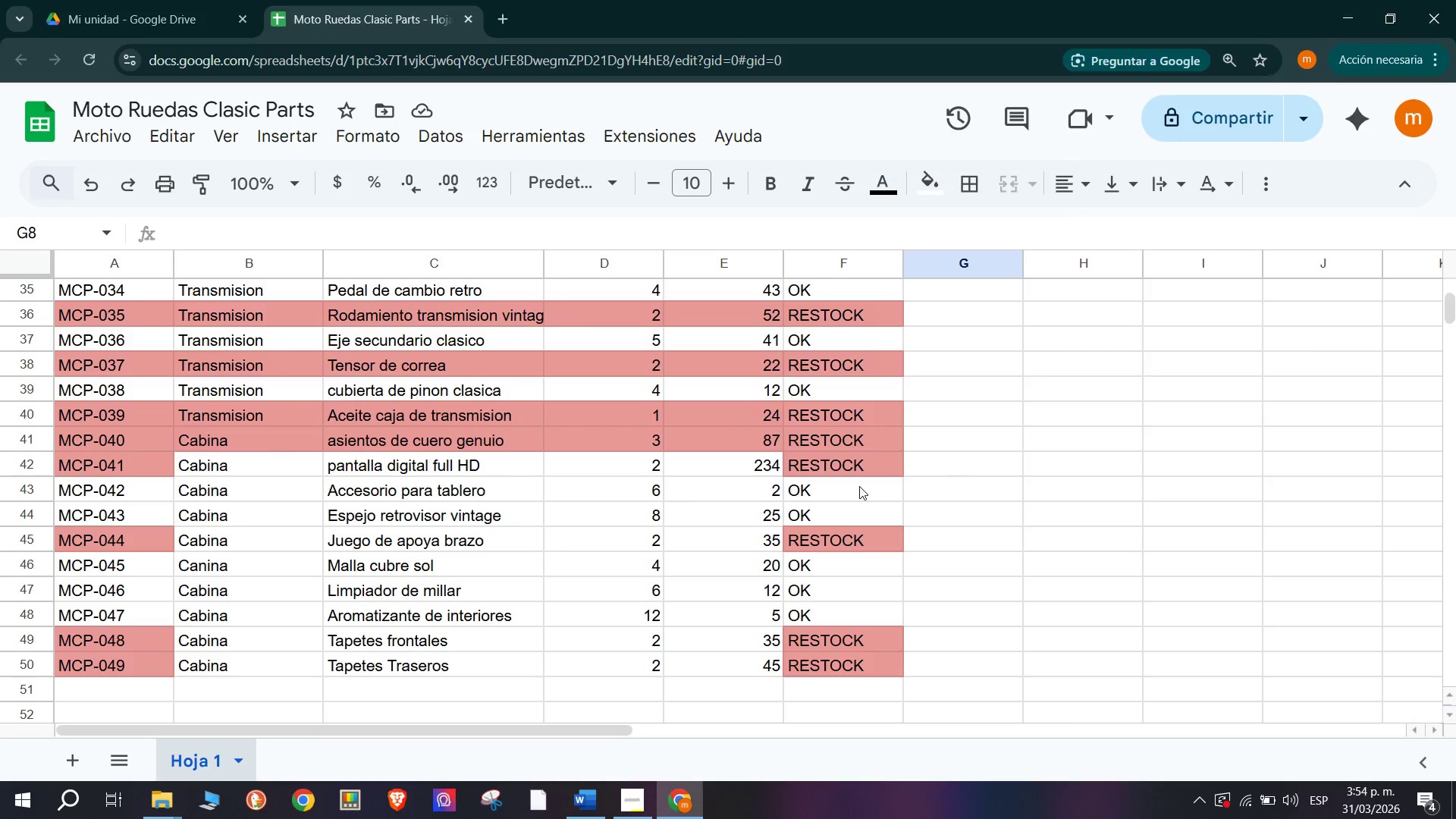 
left_click([681, 512])
 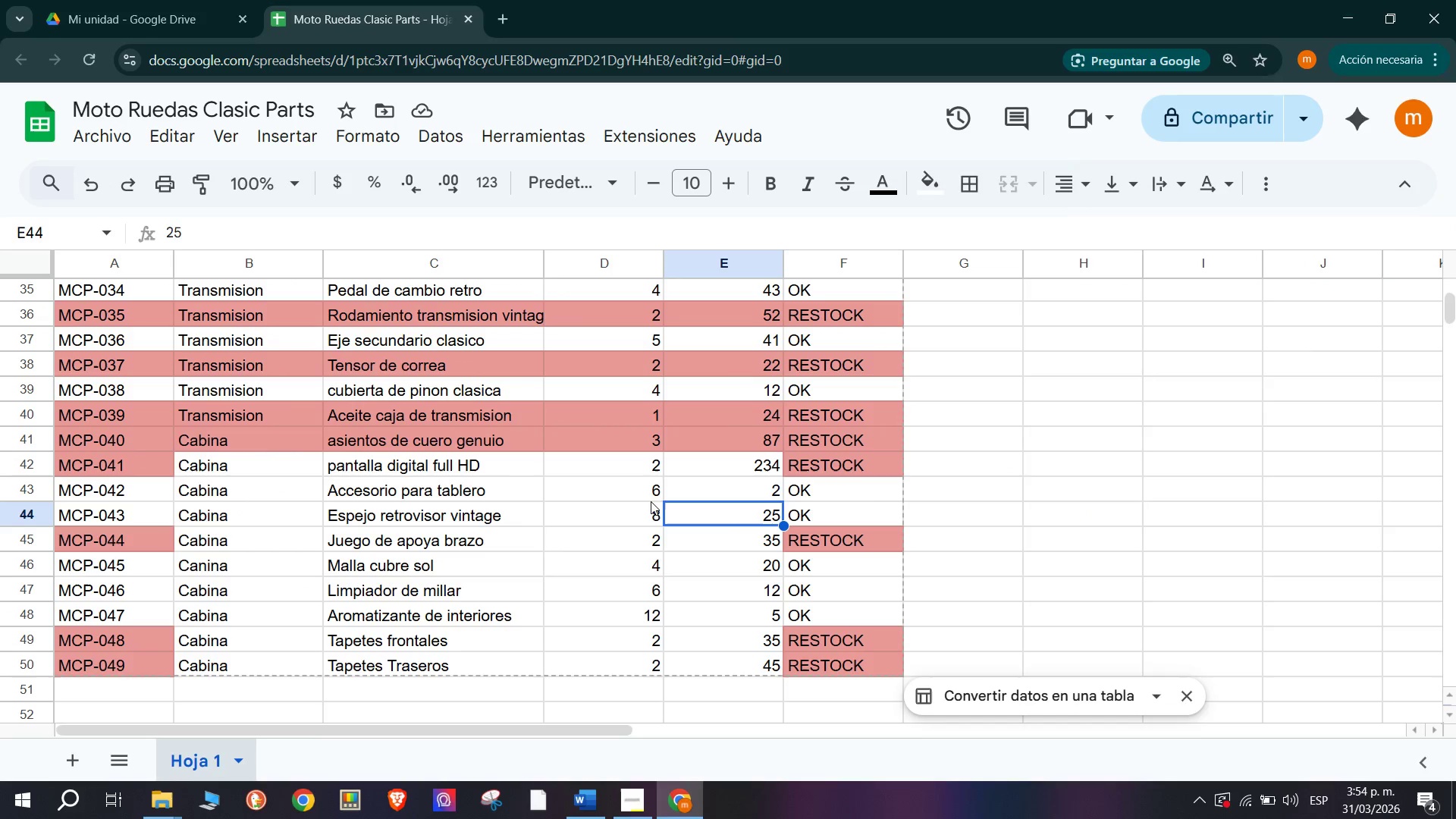 
key(Control+Z)
 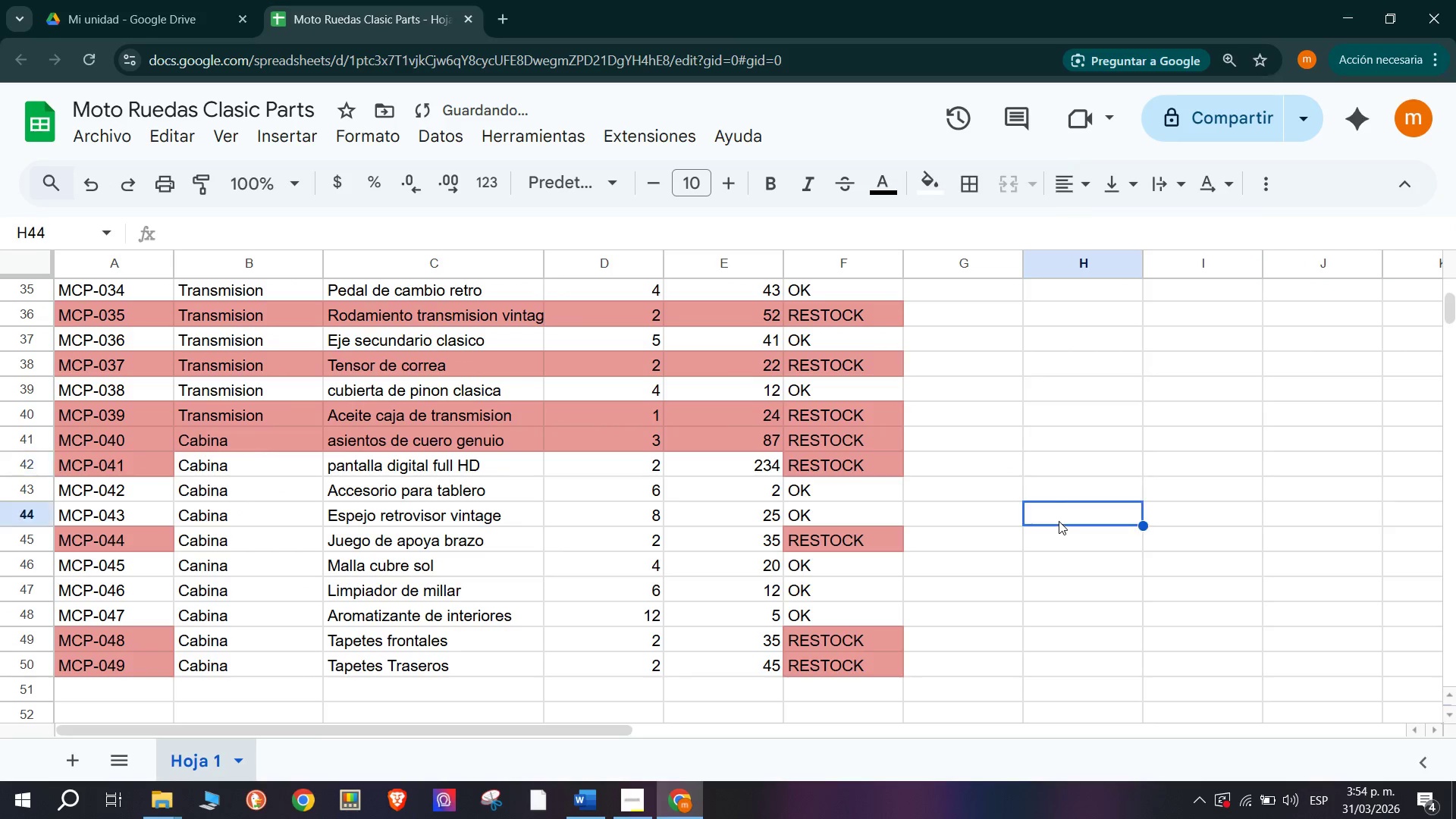 
scroll: coordinate [432, 591], scroll_direction: down, amount: 1.0
 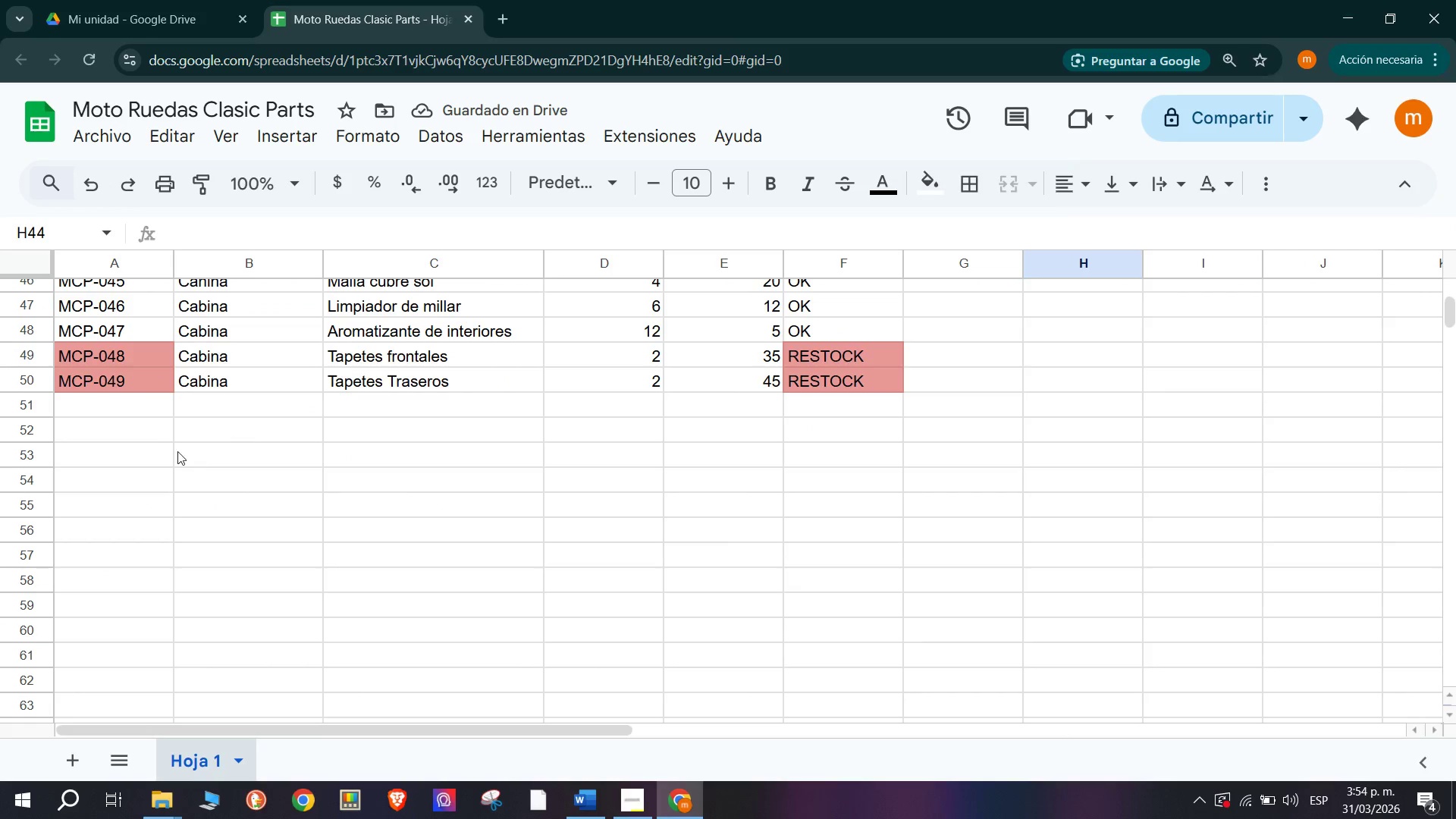 
left_click([127, 428])
 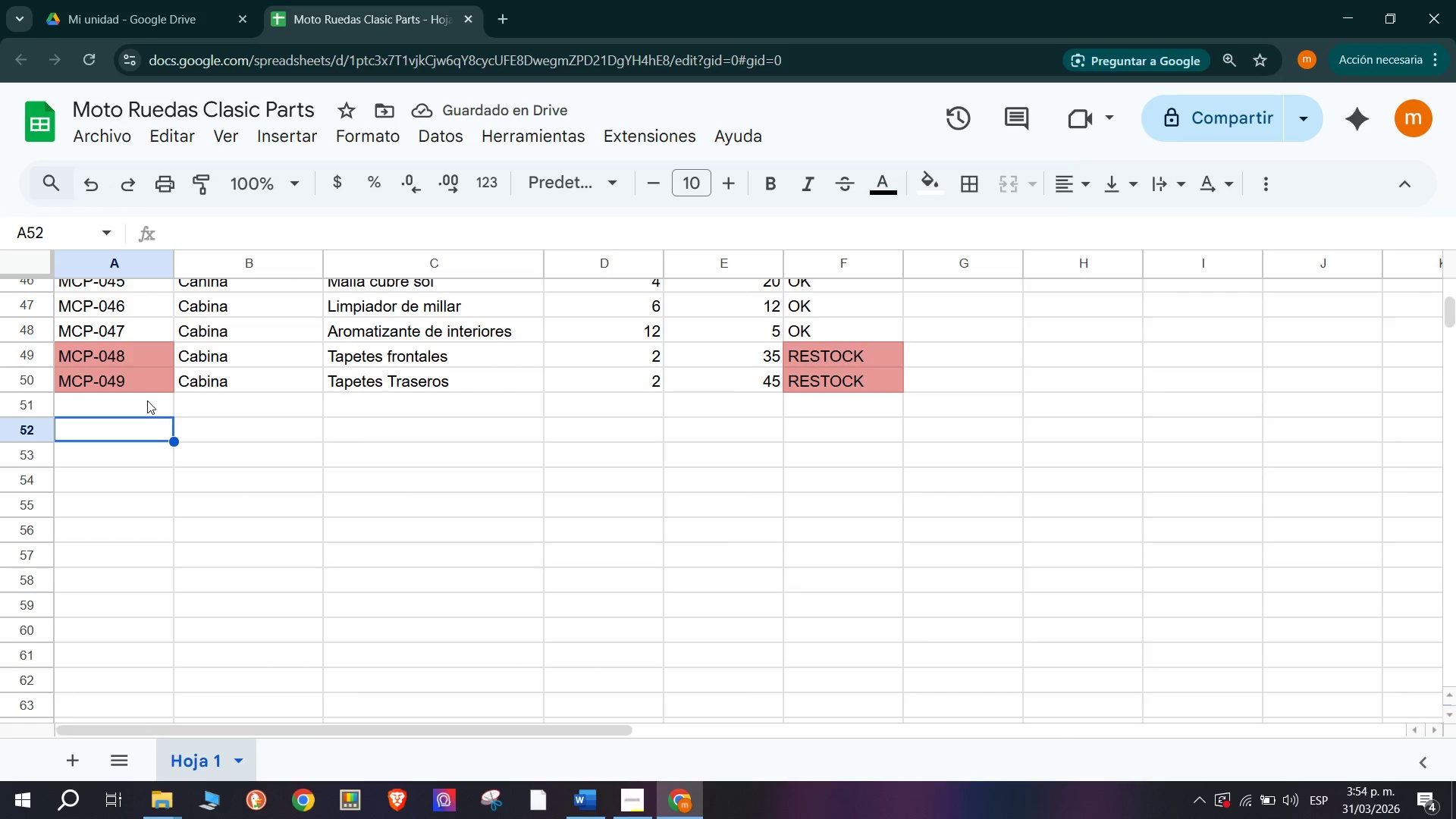 
left_click([147, 402])
 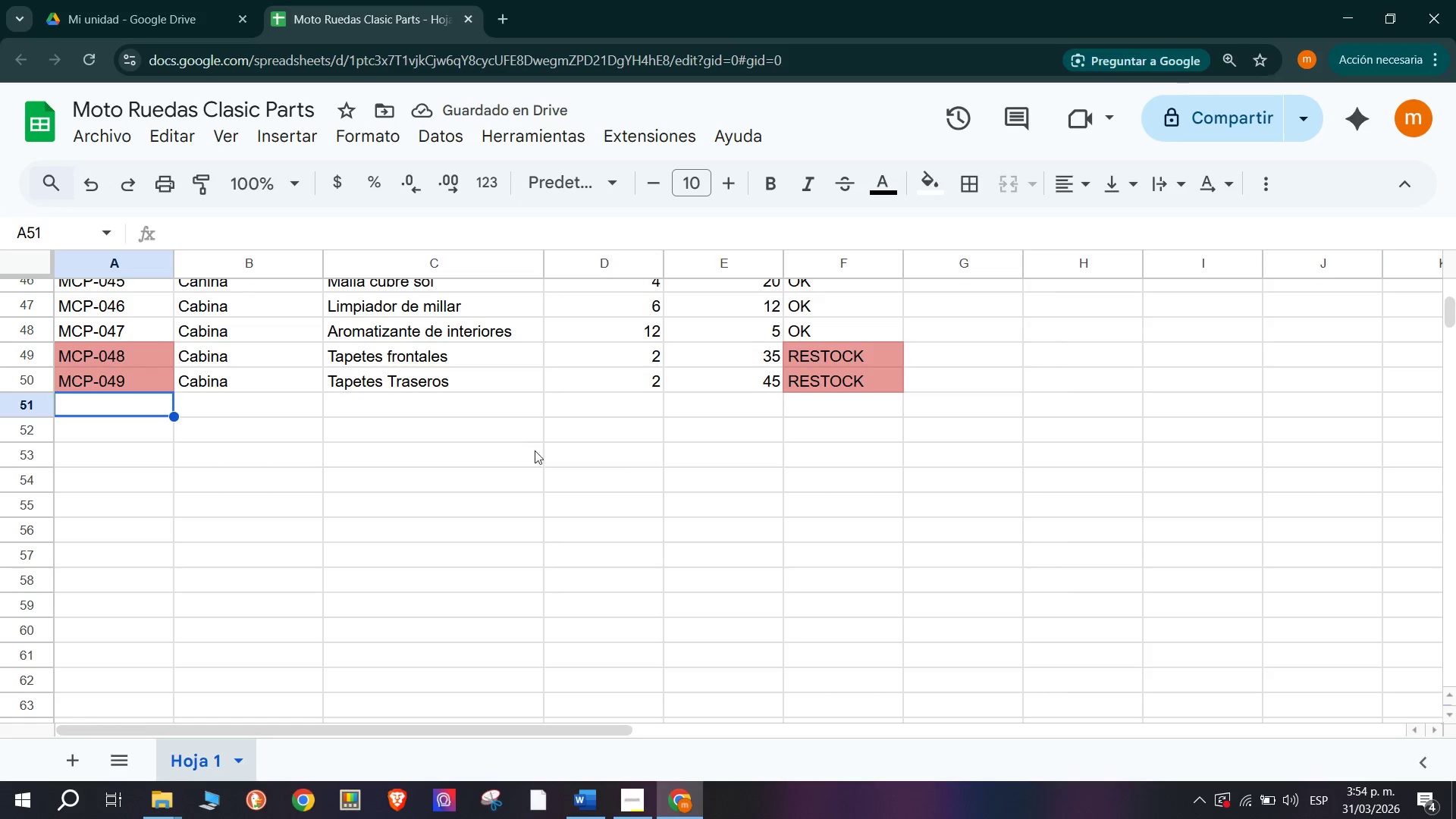 
scroll: coordinate [541, 453], scroll_direction: up, amount: 1.0
 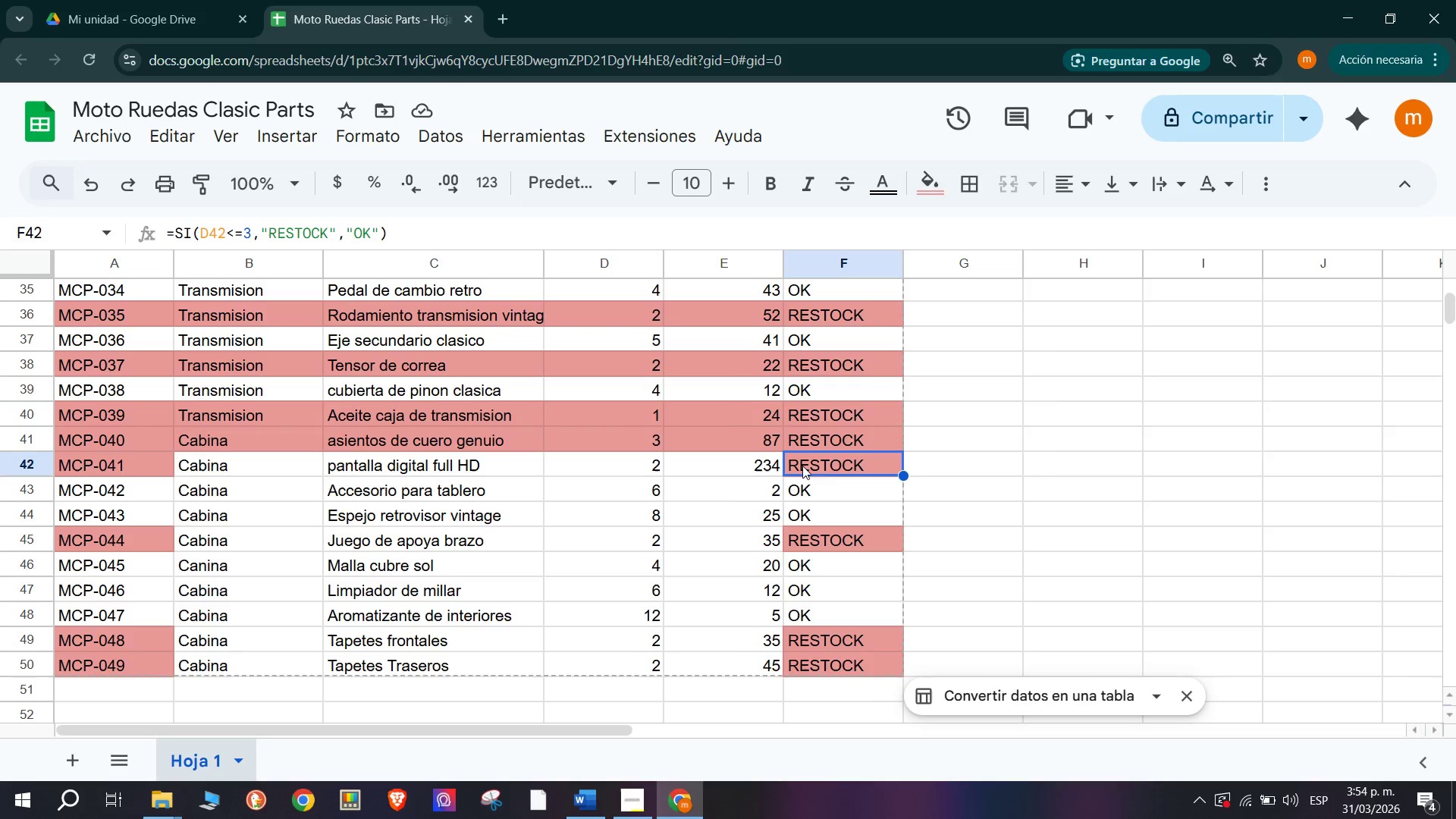 
double_click([752, 411])
 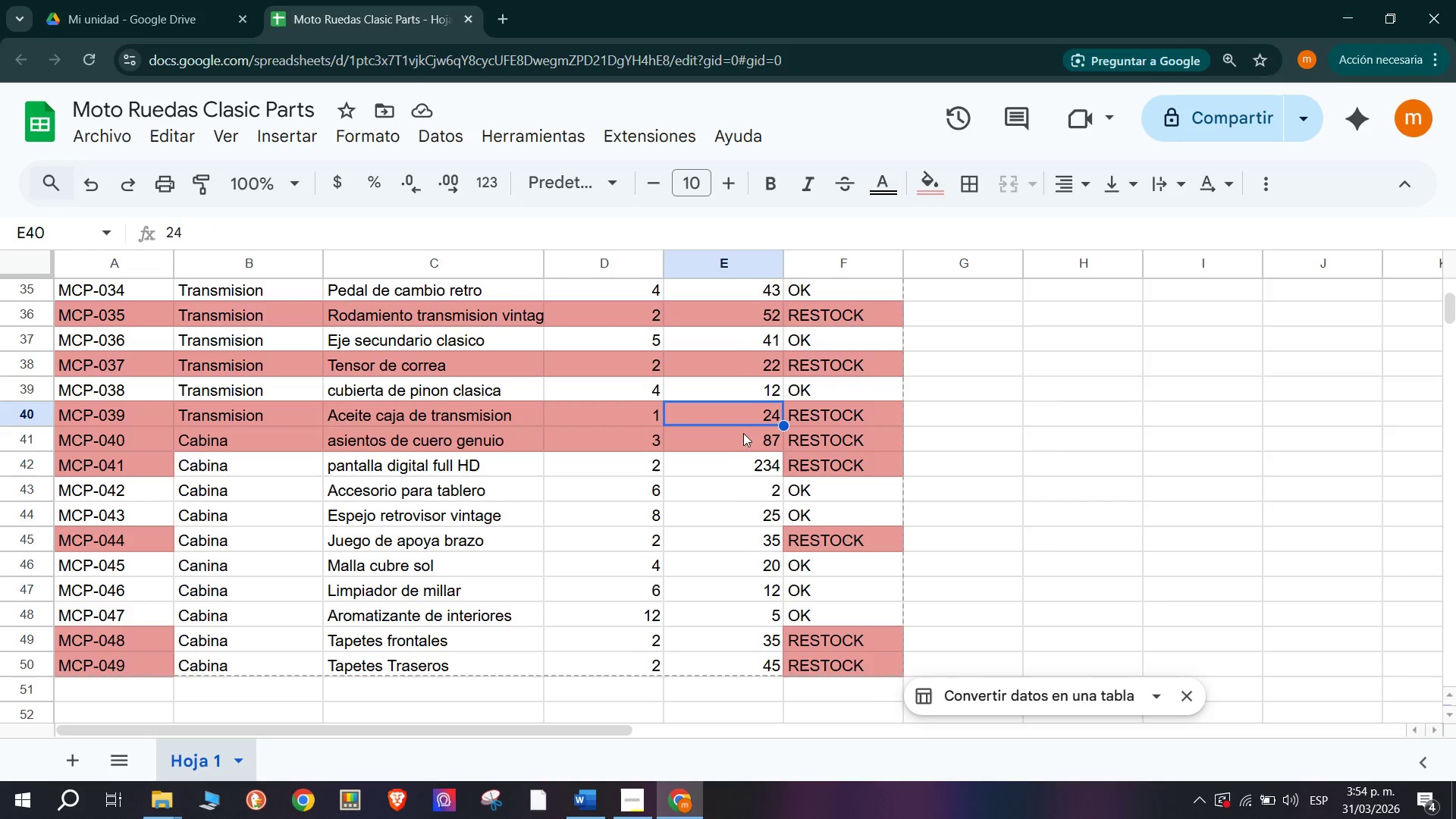 
triple_click([708, 450])
 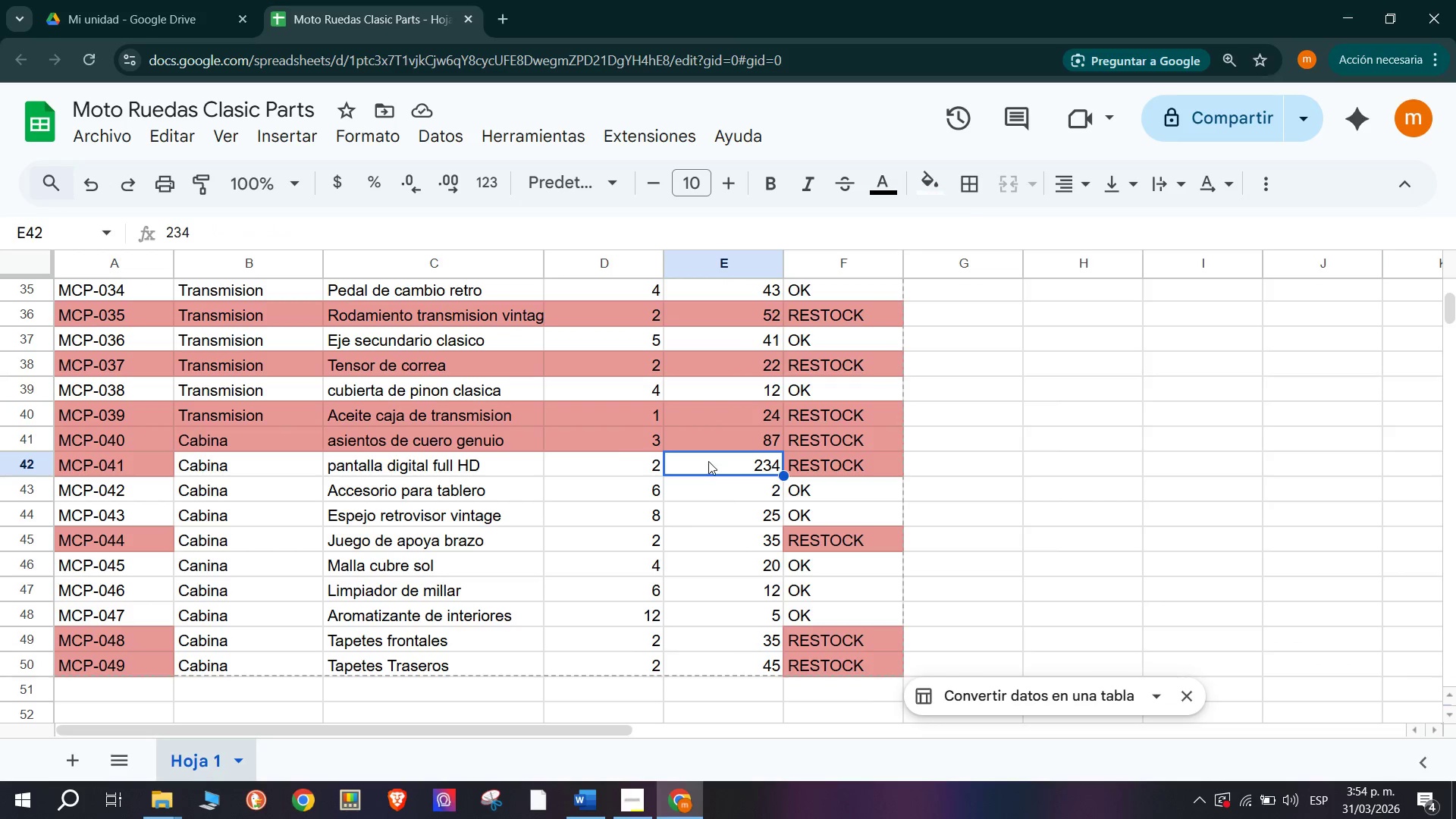 
left_click([385, 497])
 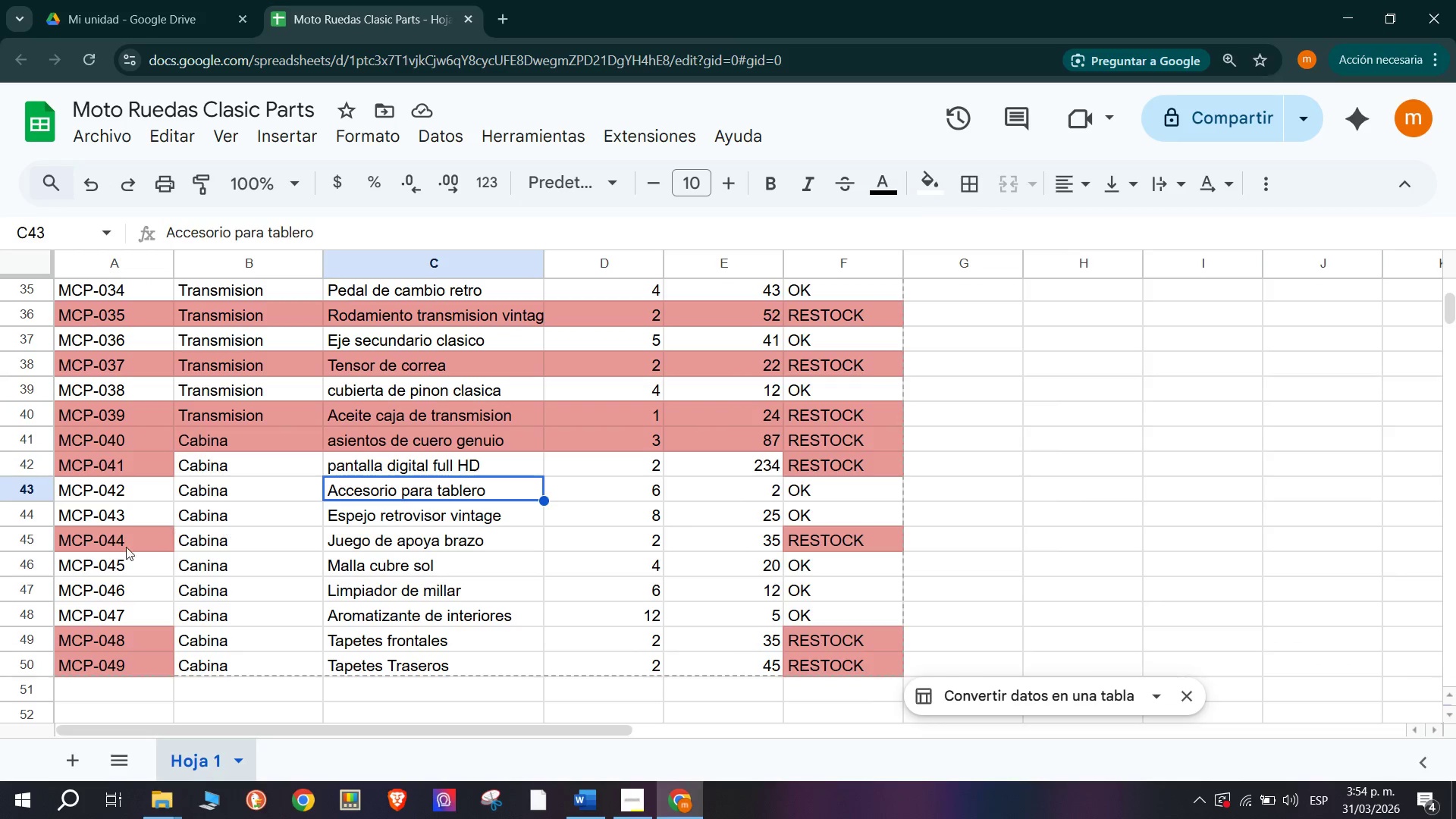 
left_click([109, 552])
 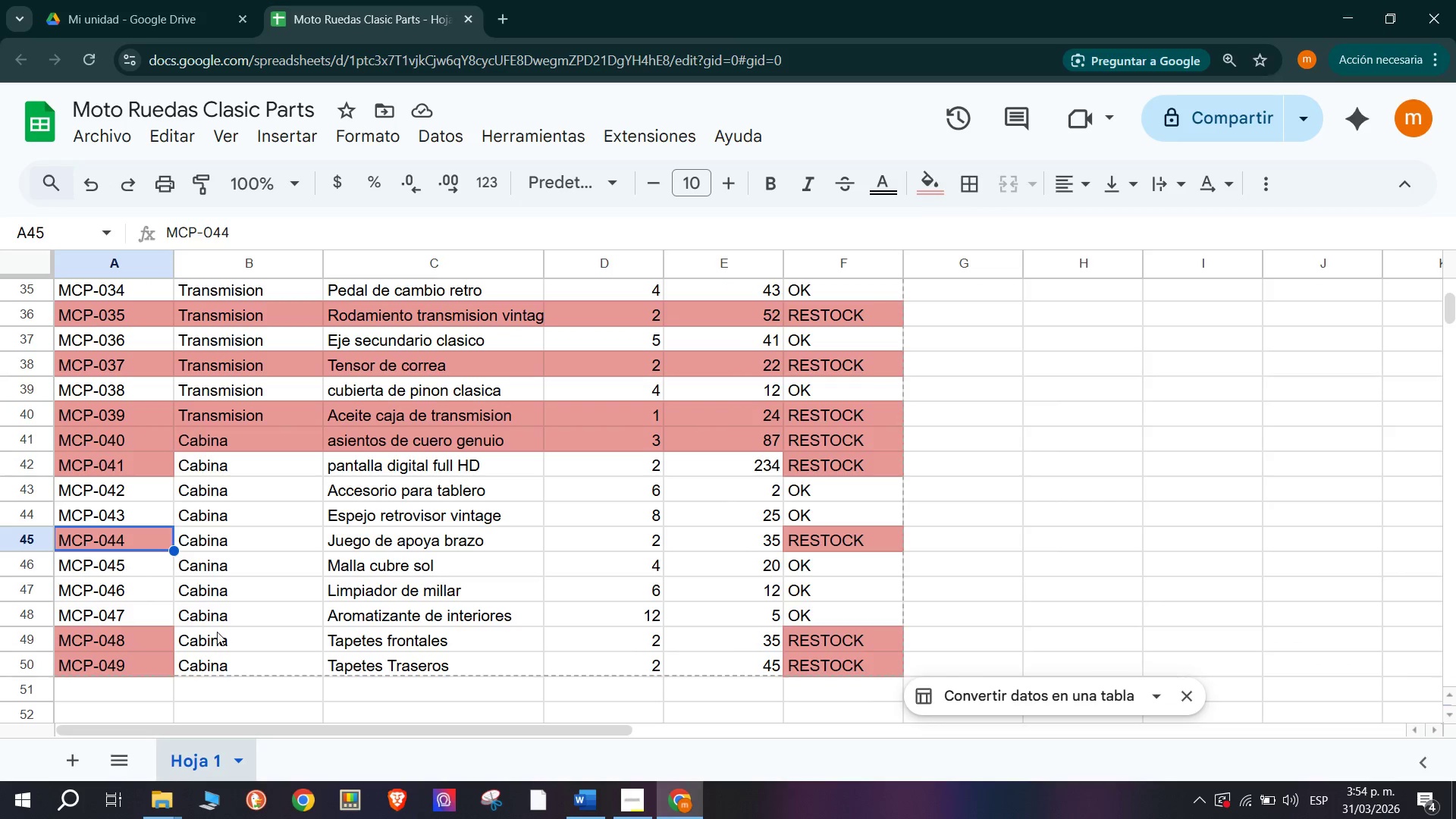 
scroll: coordinate [221, 624], scroll_direction: down, amount: 1.0
 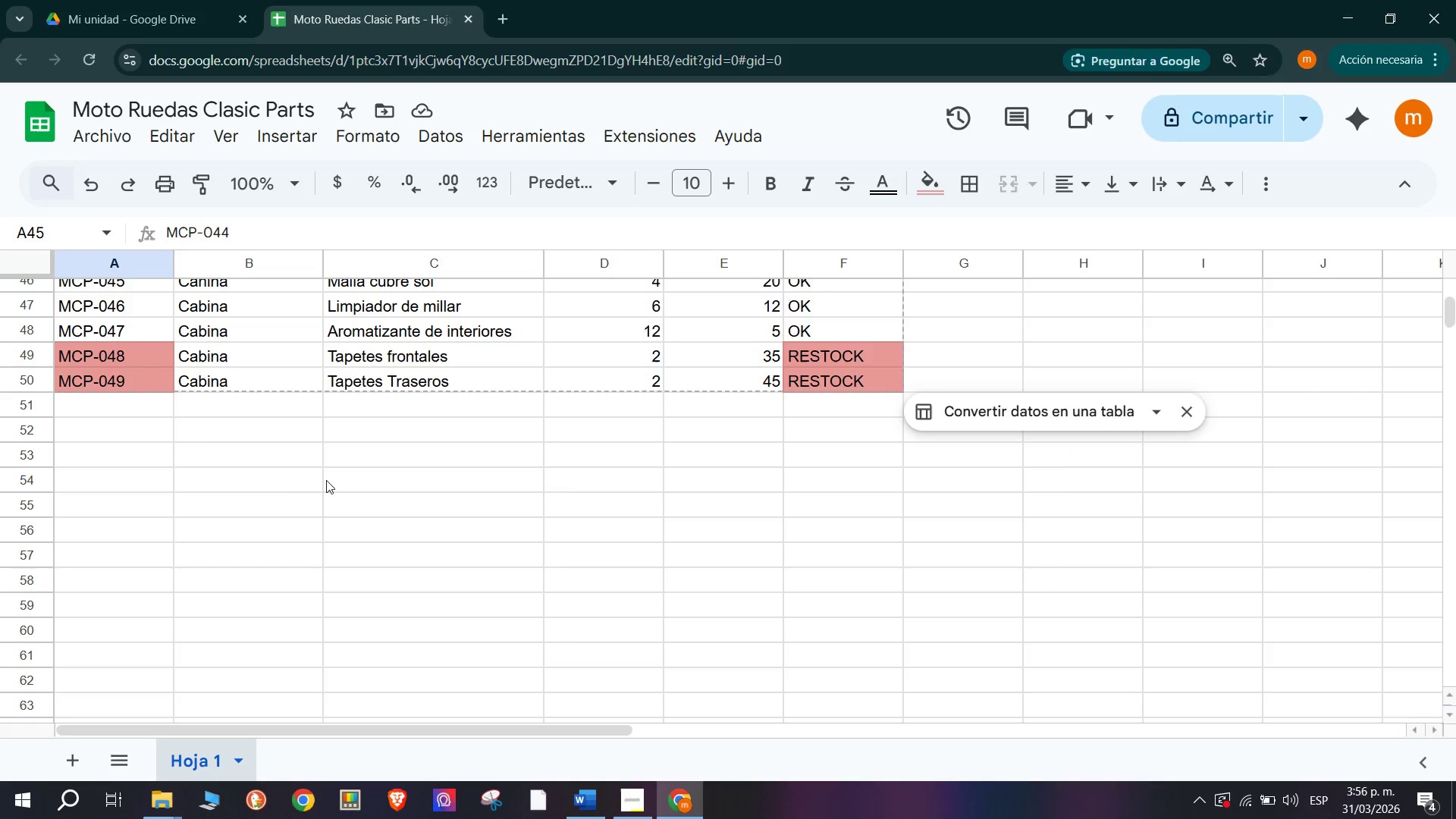 
wait(89.98)
 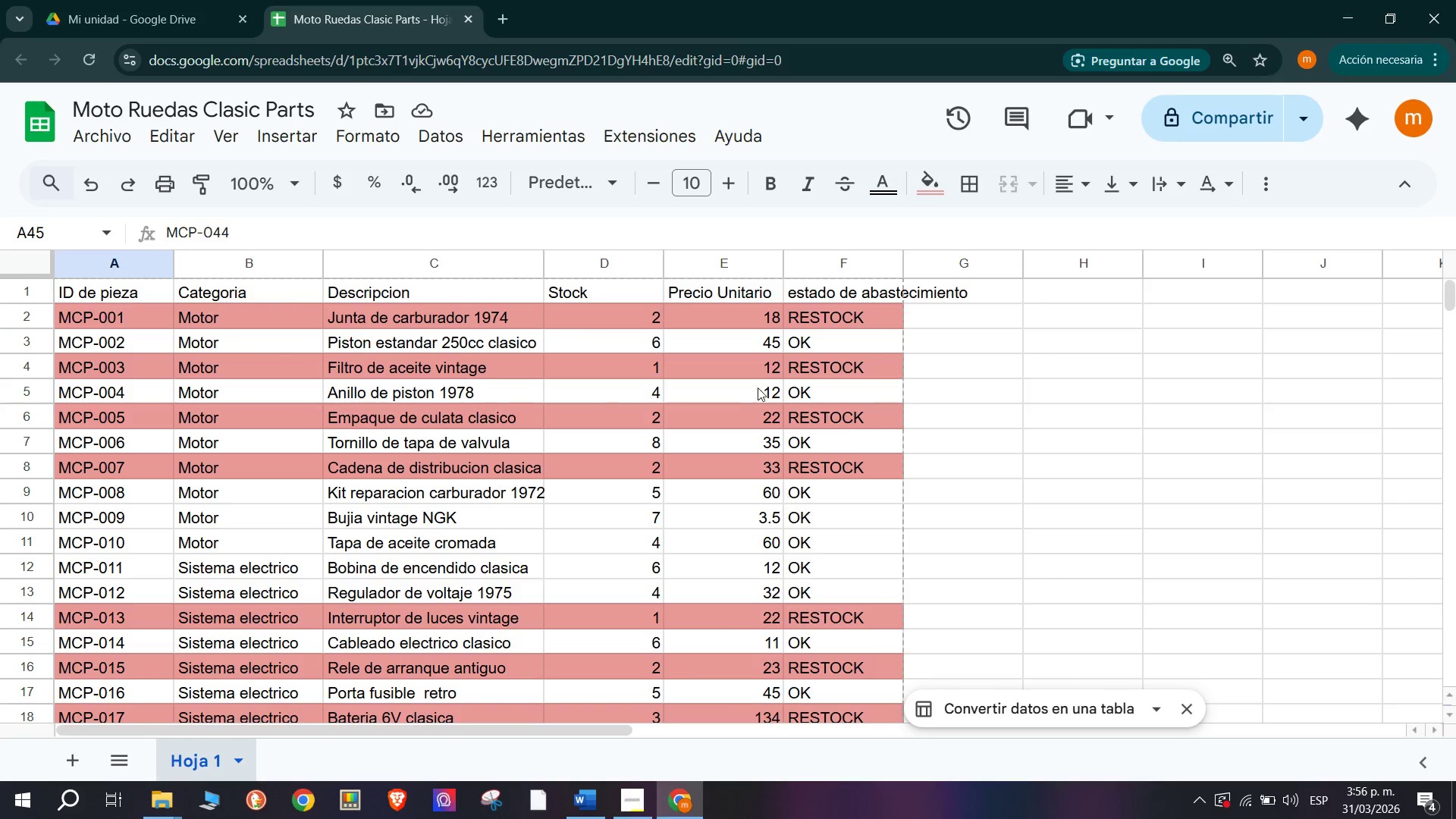 
left_click([759, 386])
 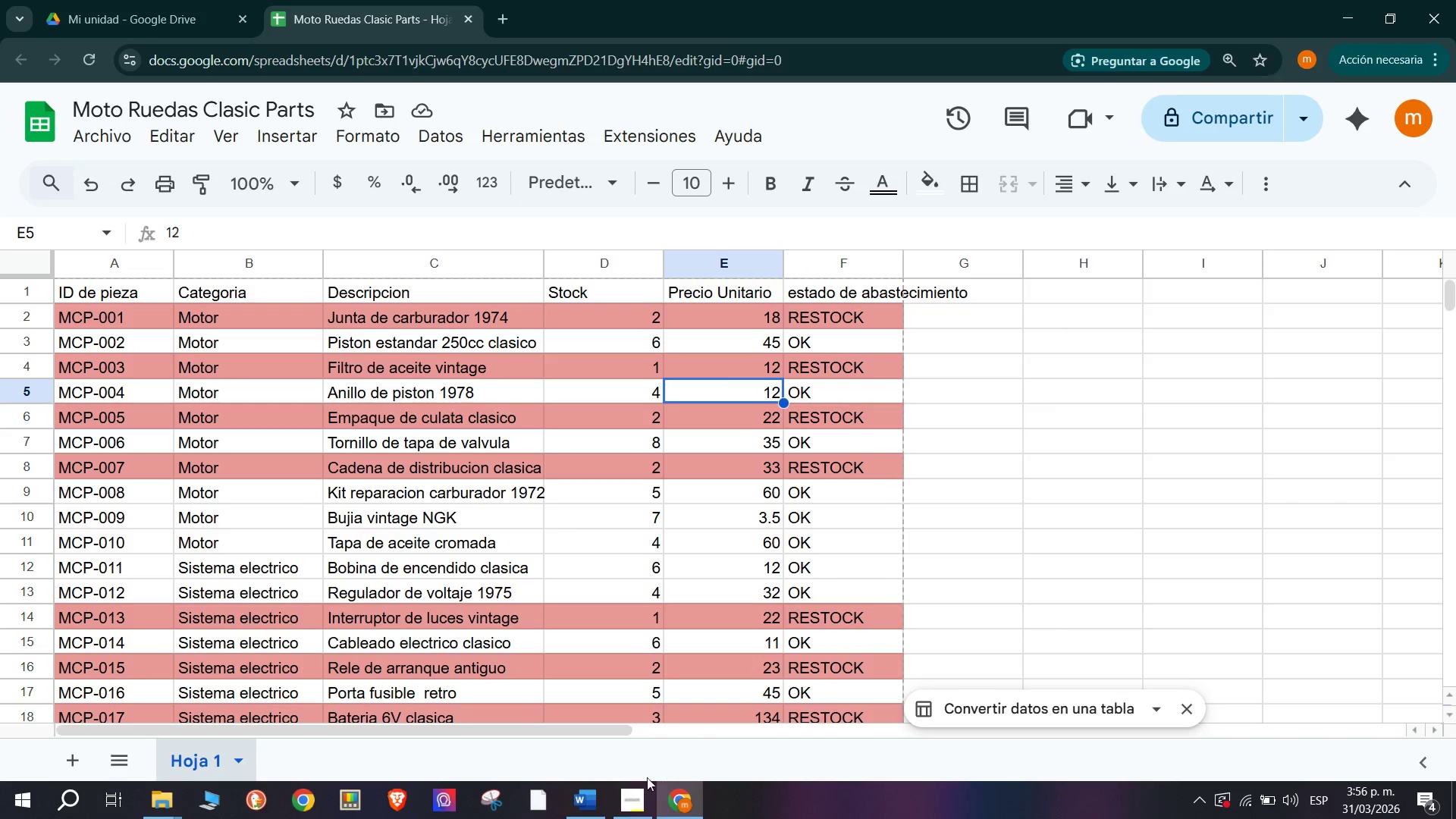 
scroll: coordinate [363, 458], scroll_direction: up, amount: 7.0
 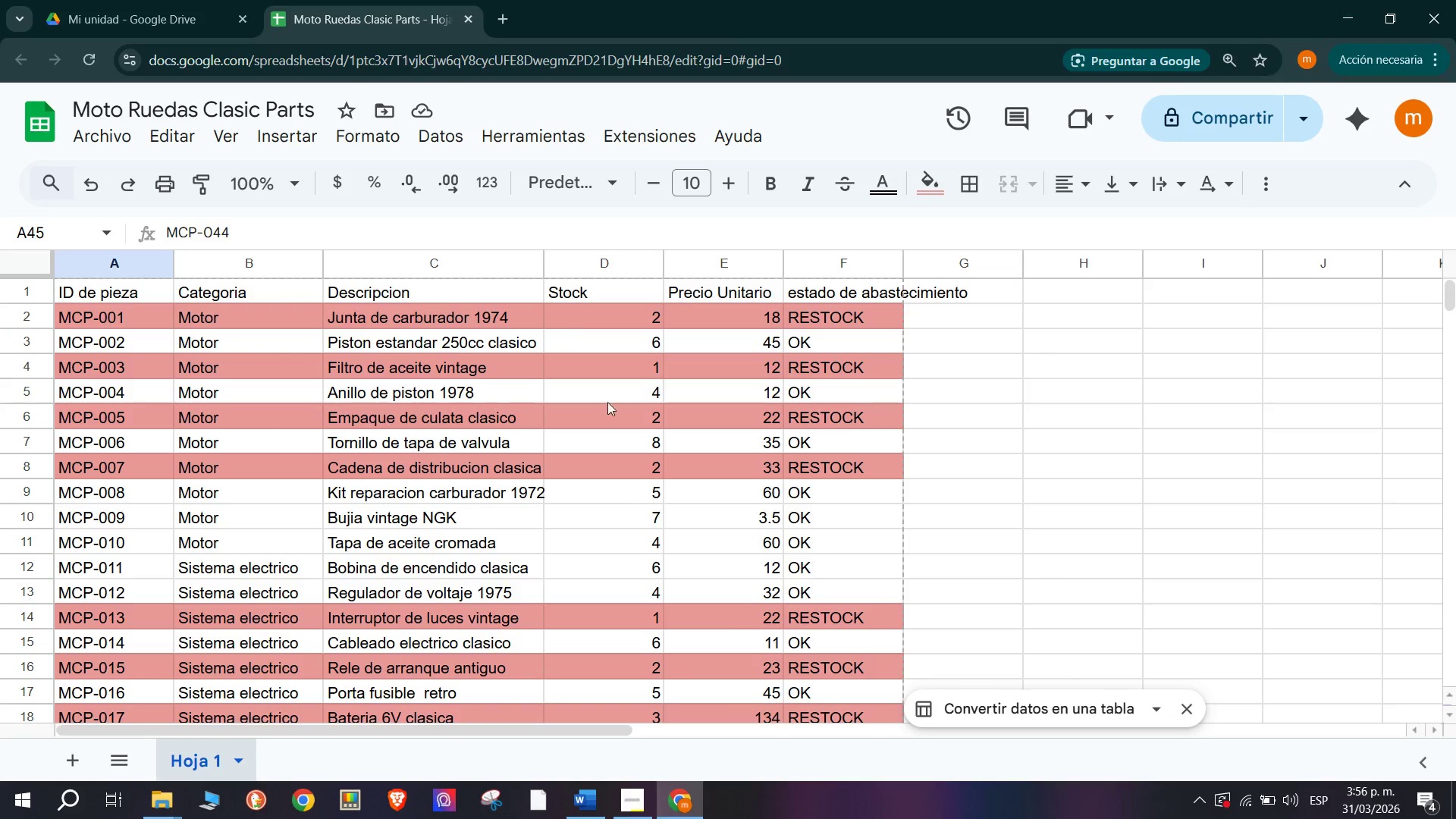 
left_click([643, 804])